 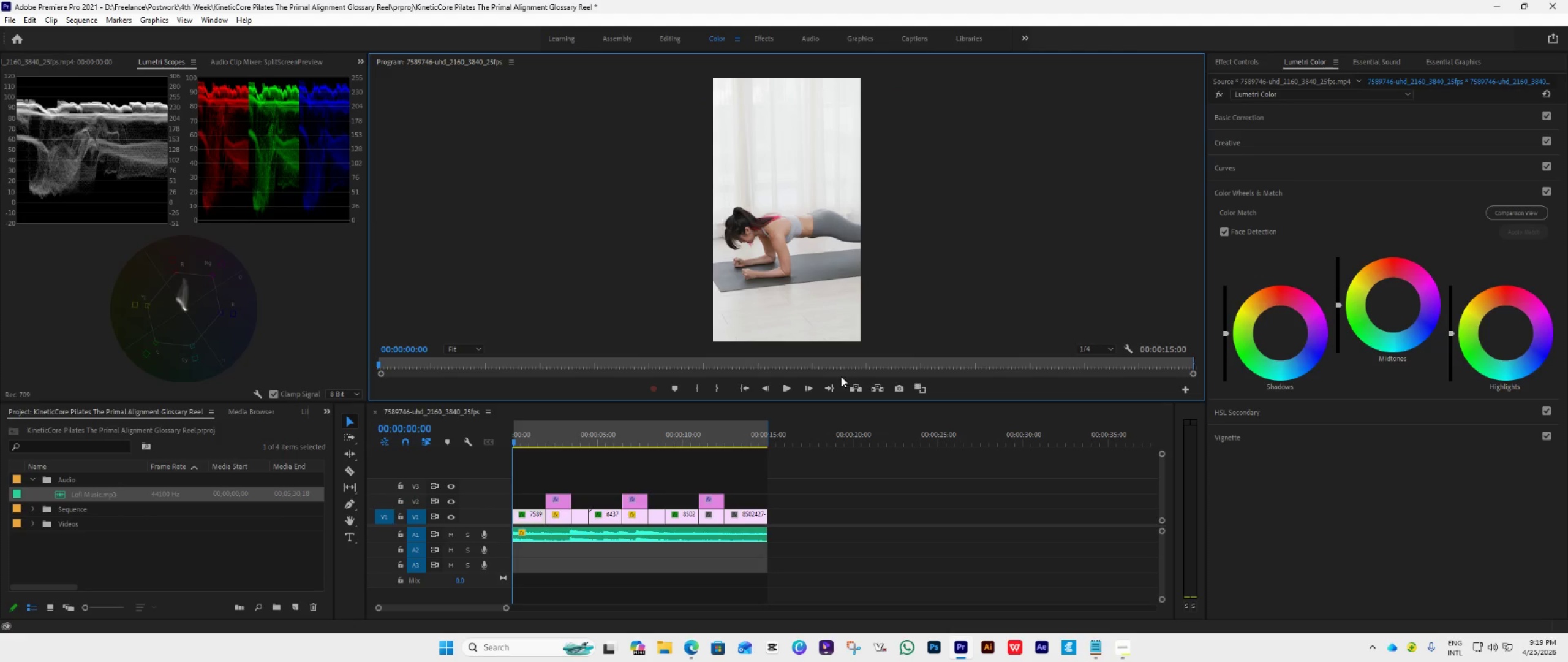 
left_click([919, 386])
 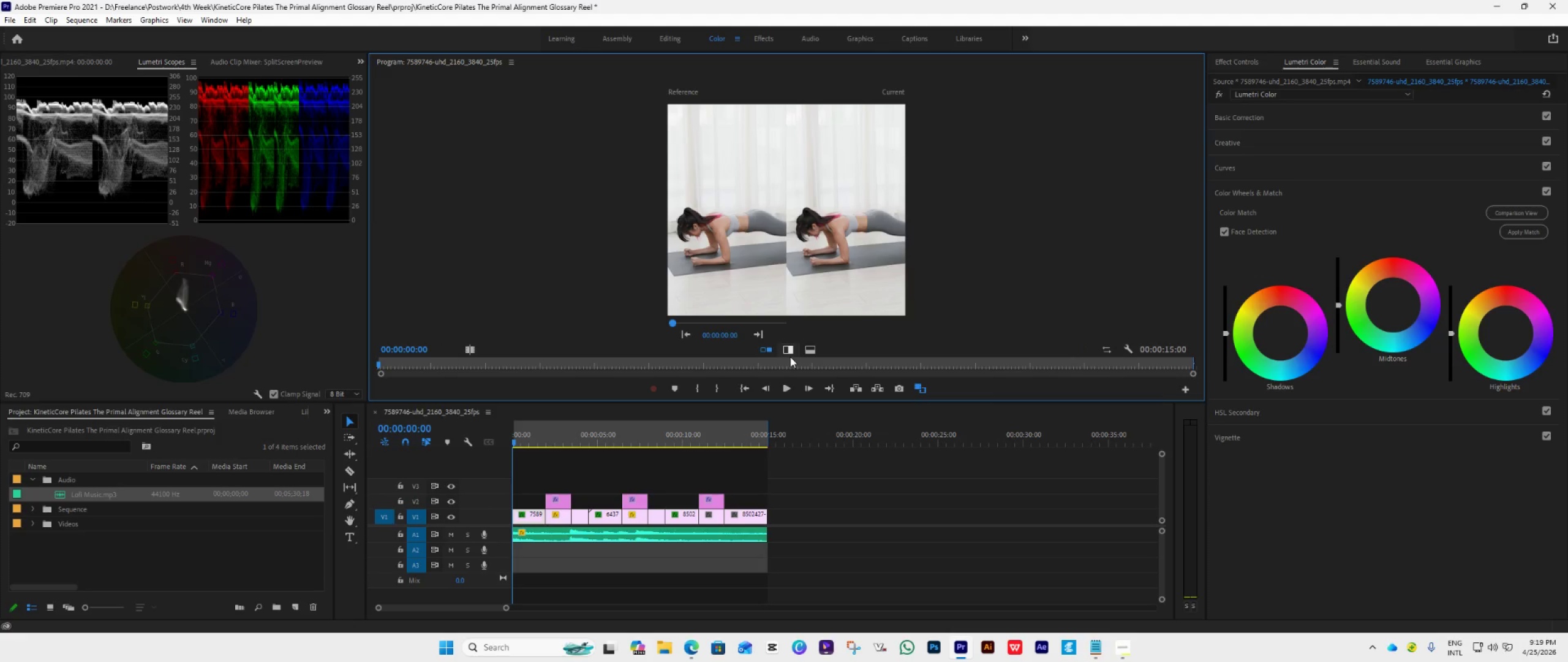 
left_click([793, 355])
 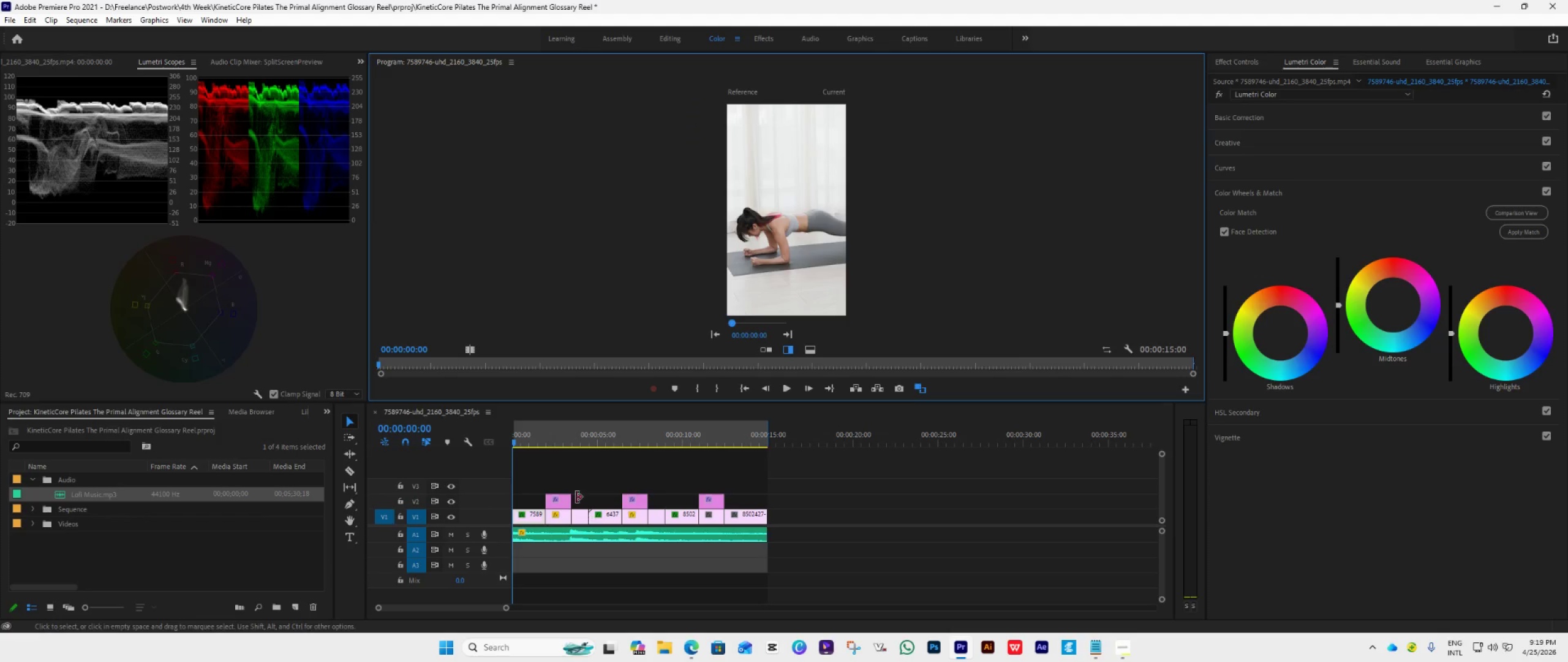 
left_click([560, 437])
 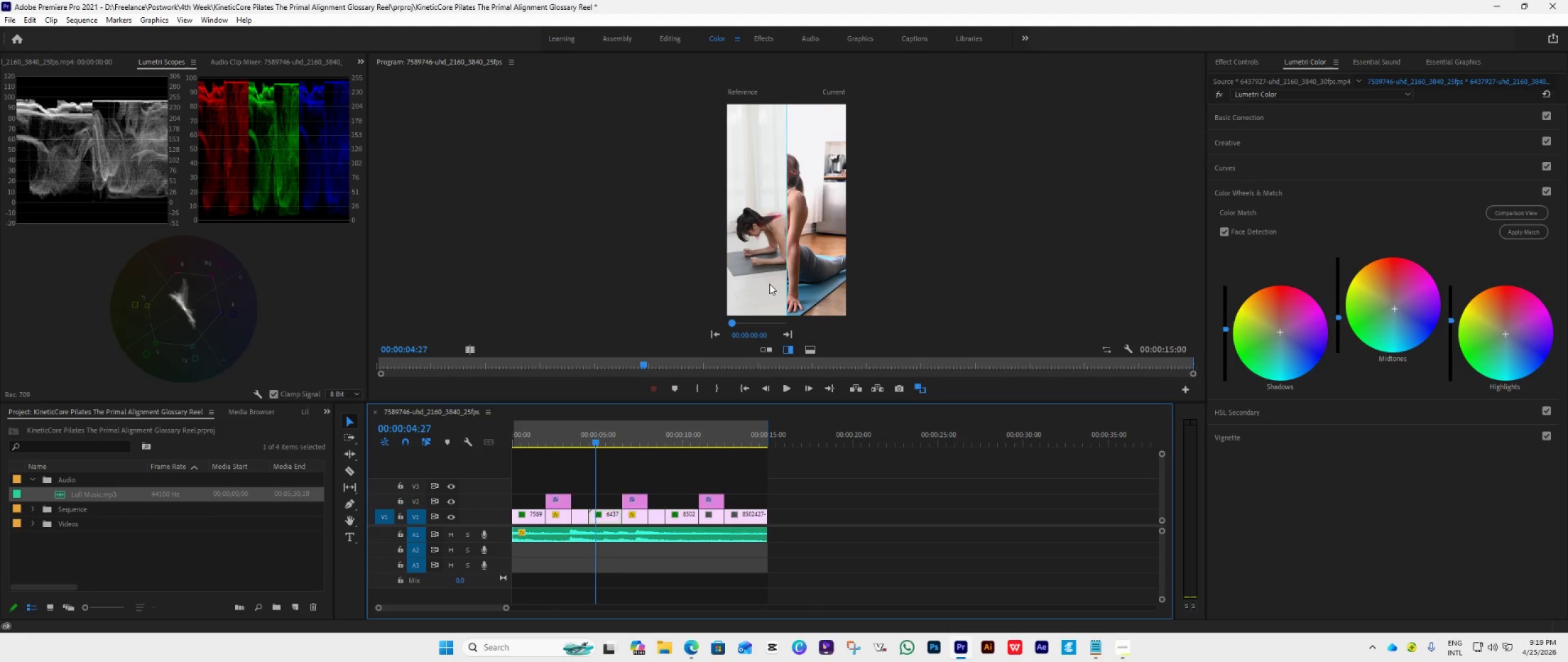 
left_click_drag(start_coordinate=[788, 280], to_coordinate=[788, 314])
 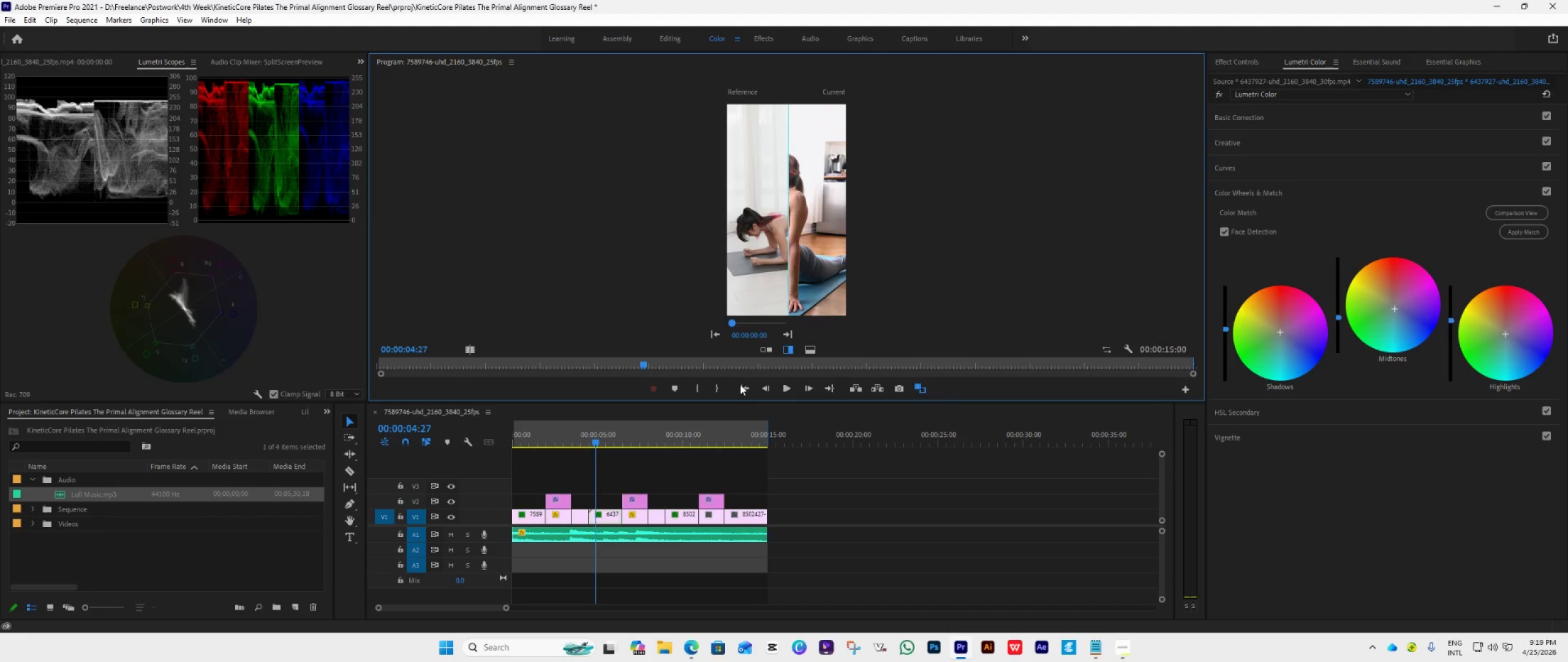 
left_click([687, 437])
 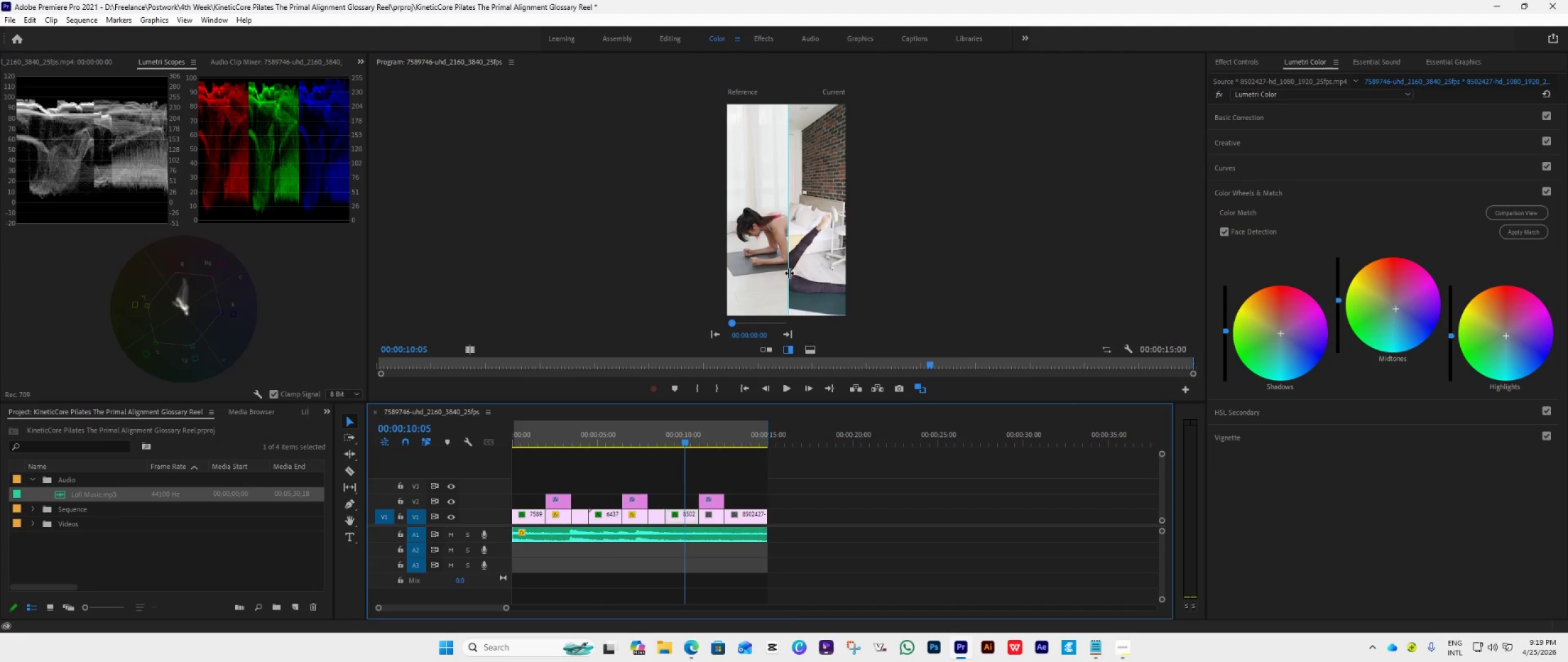 
left_click_drag(start_coordinate=[788, 272], to_coordinate=[792, 317])
 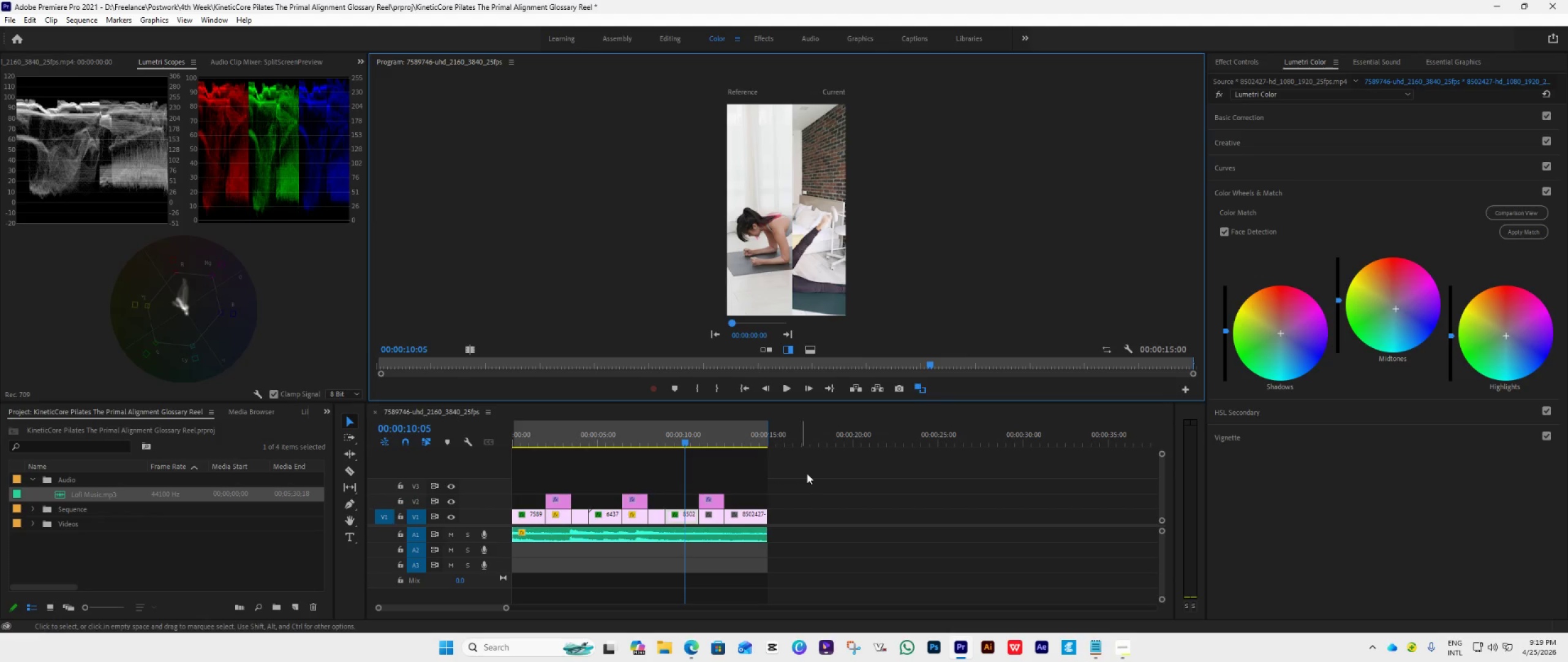 
left_click([822, 474])
 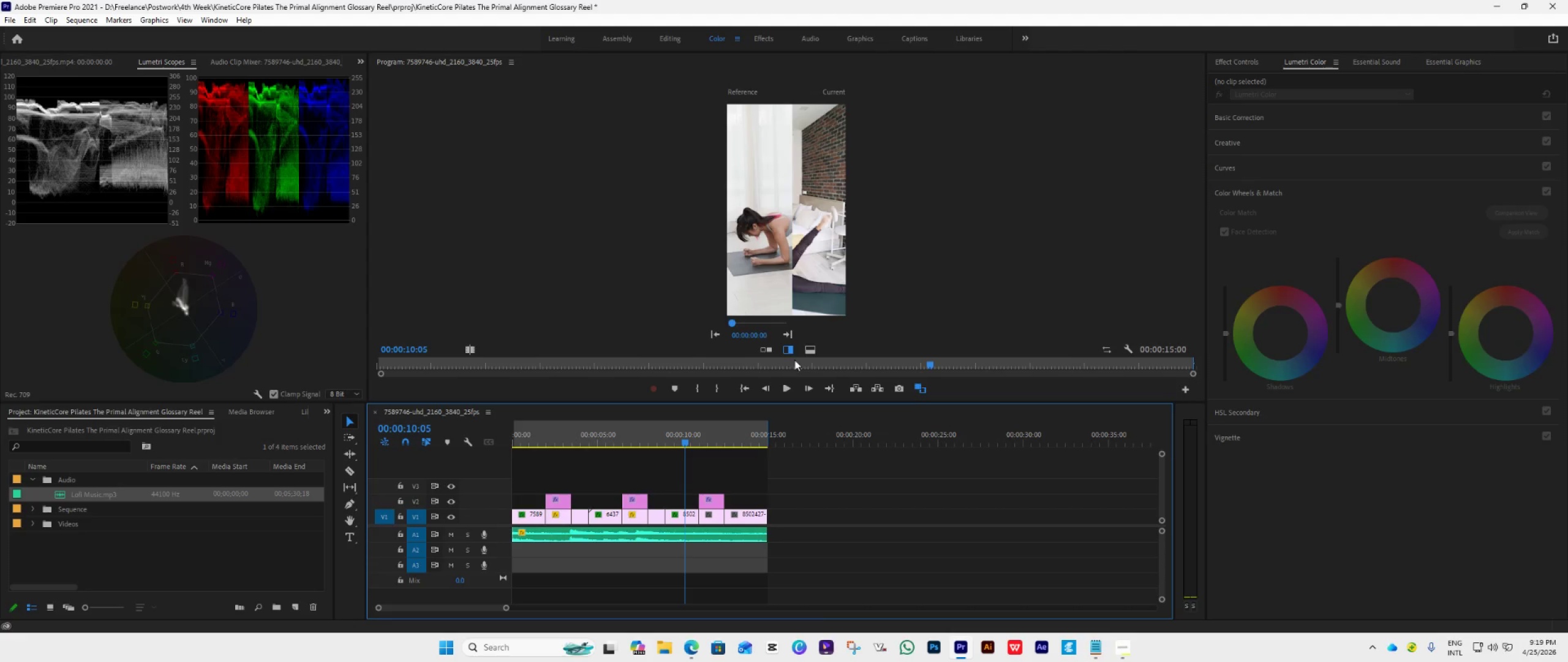 
left_click([930, 390])
 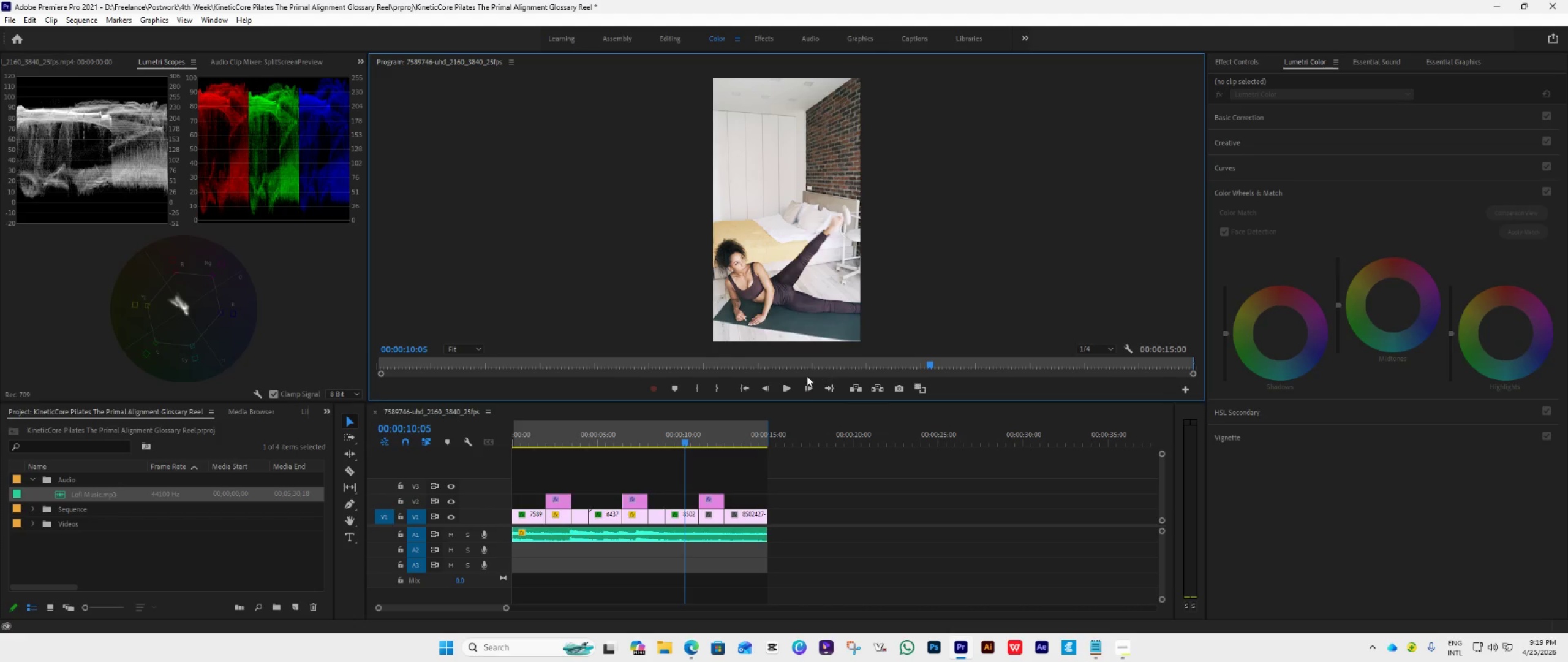 
mouse_move([751, 390])
 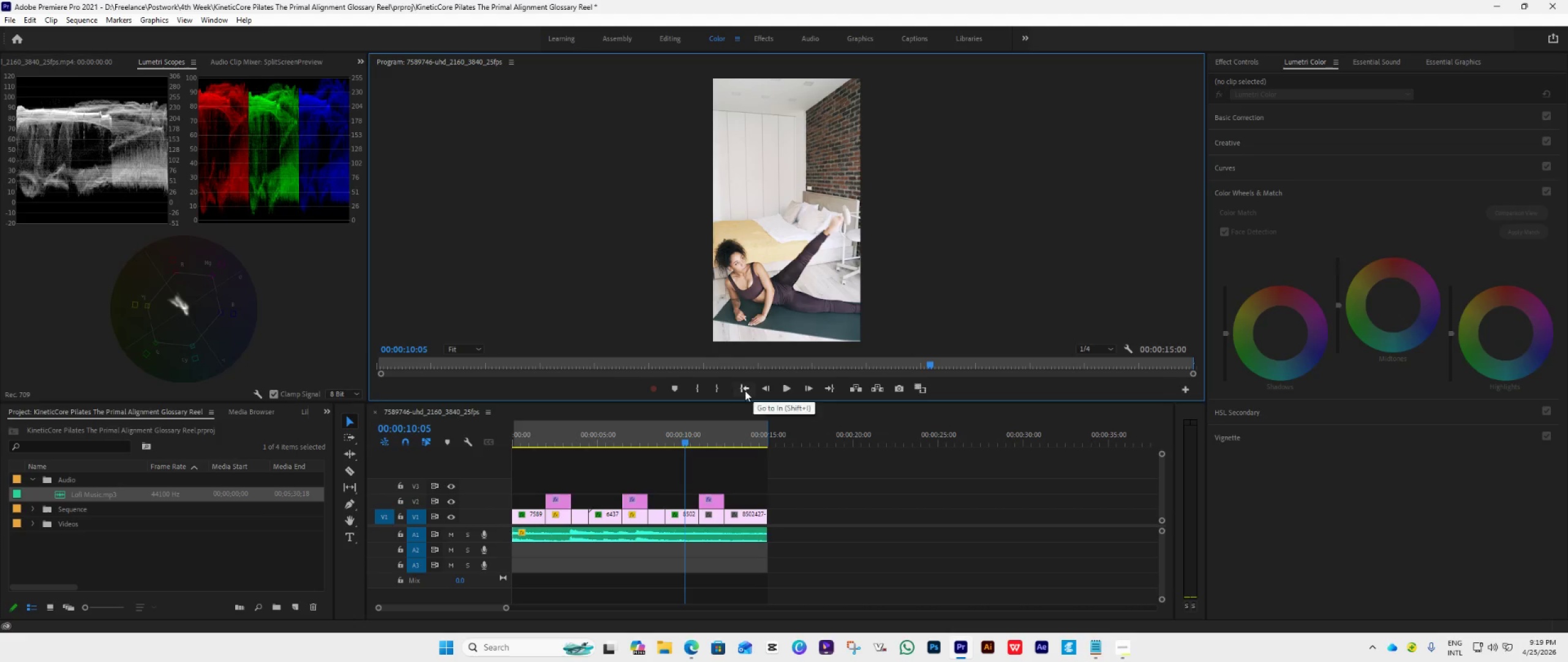 
left_click([745, 390])
 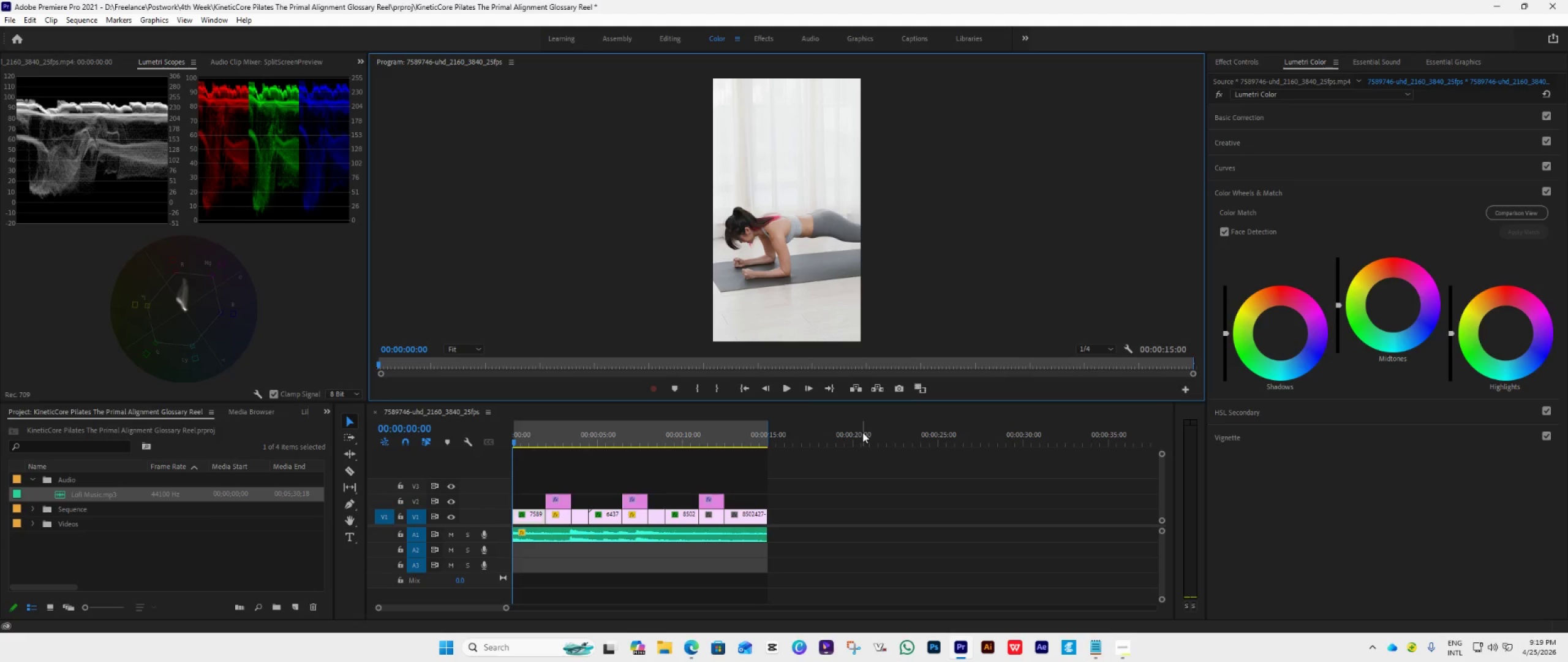 
key(Space)
 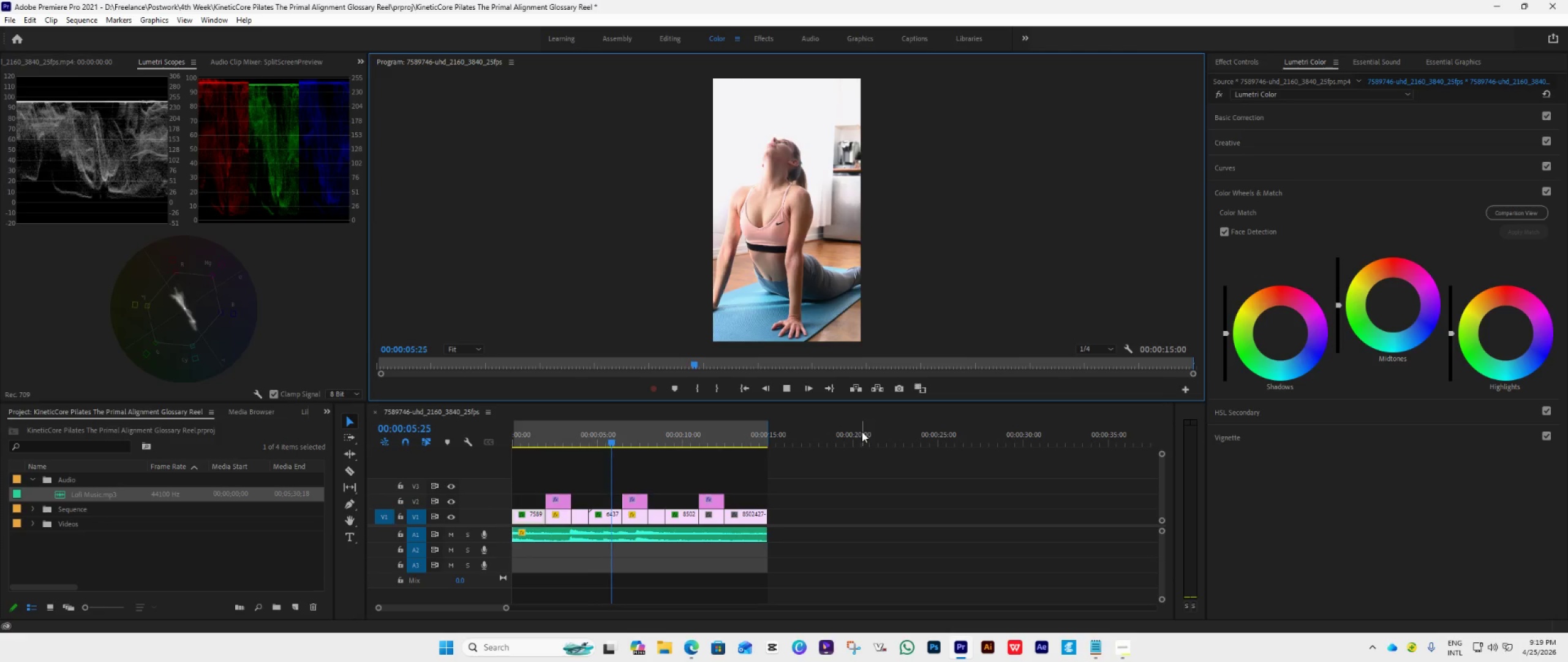 
wait(7.94)
 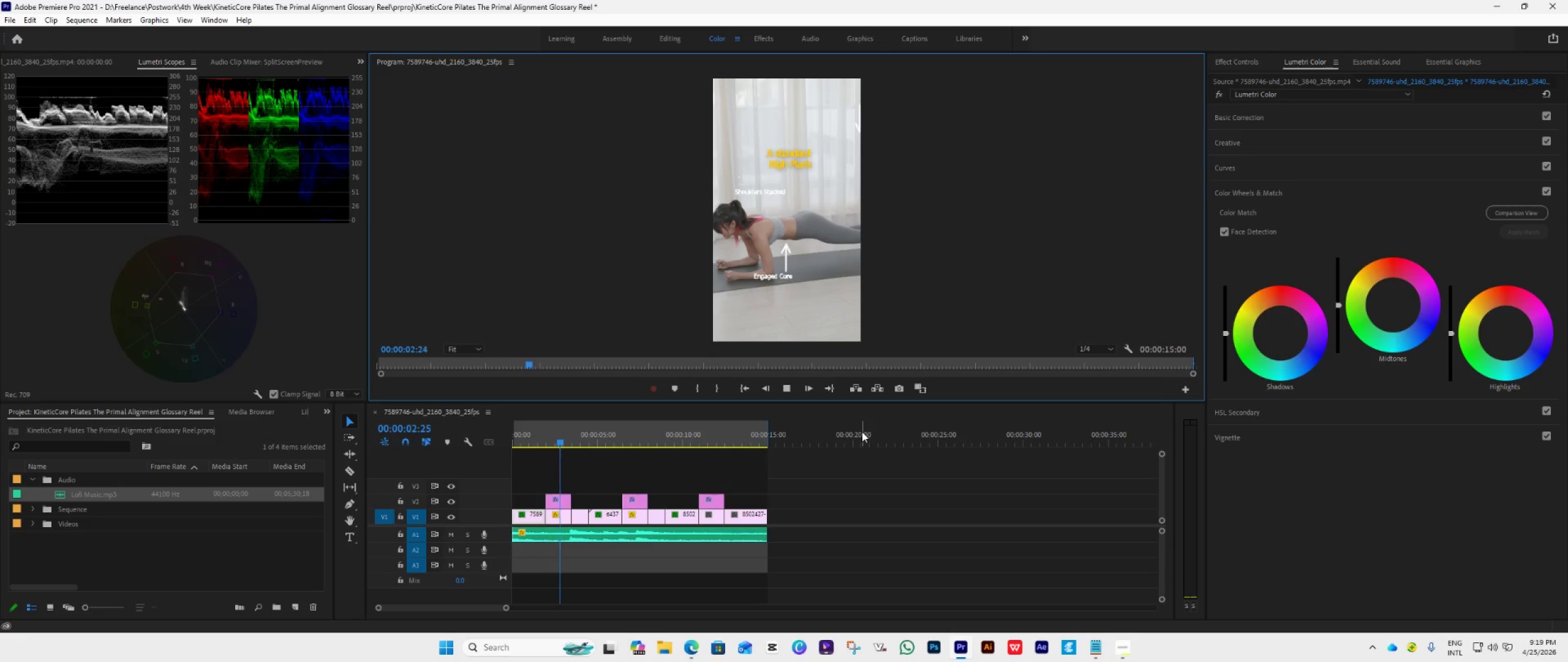 
key(Space)
 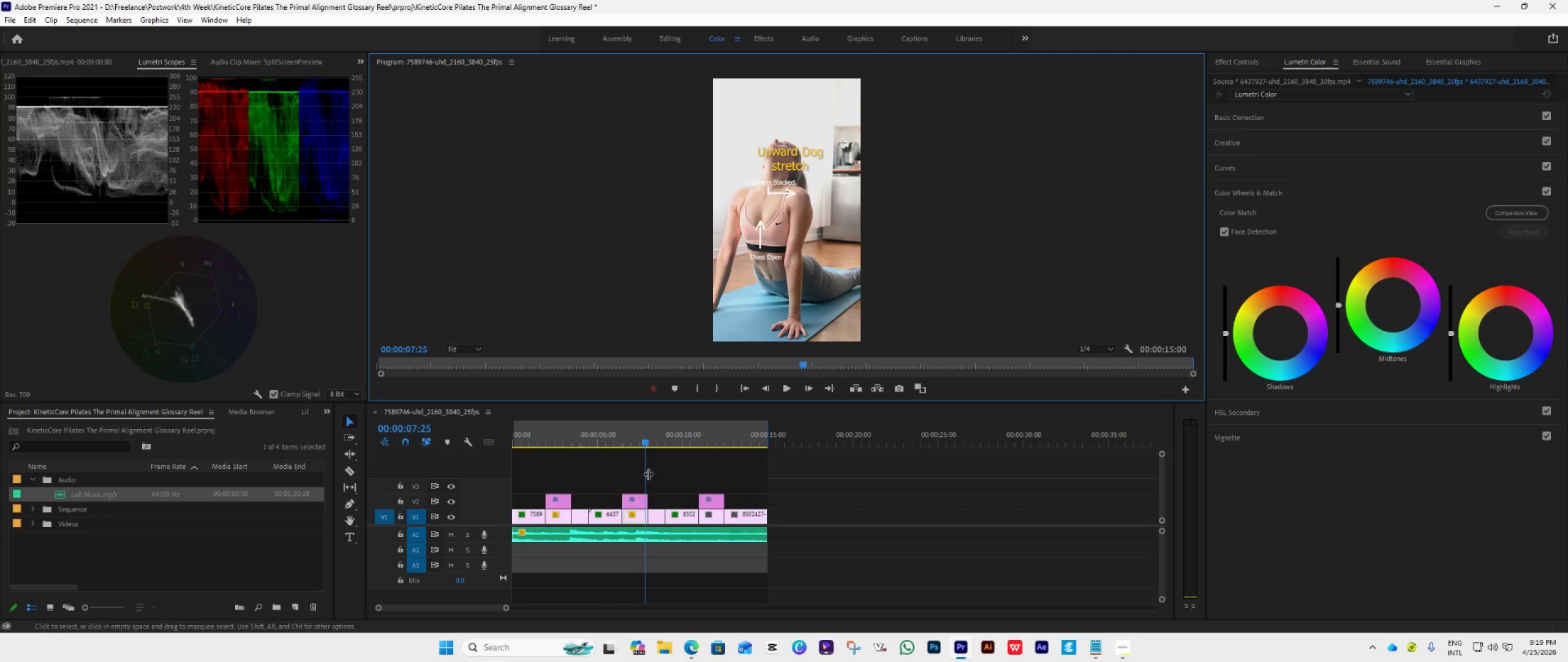 
left_click_drag(start_coordinate=[640, 440], to_coordinate=[539, 460])
 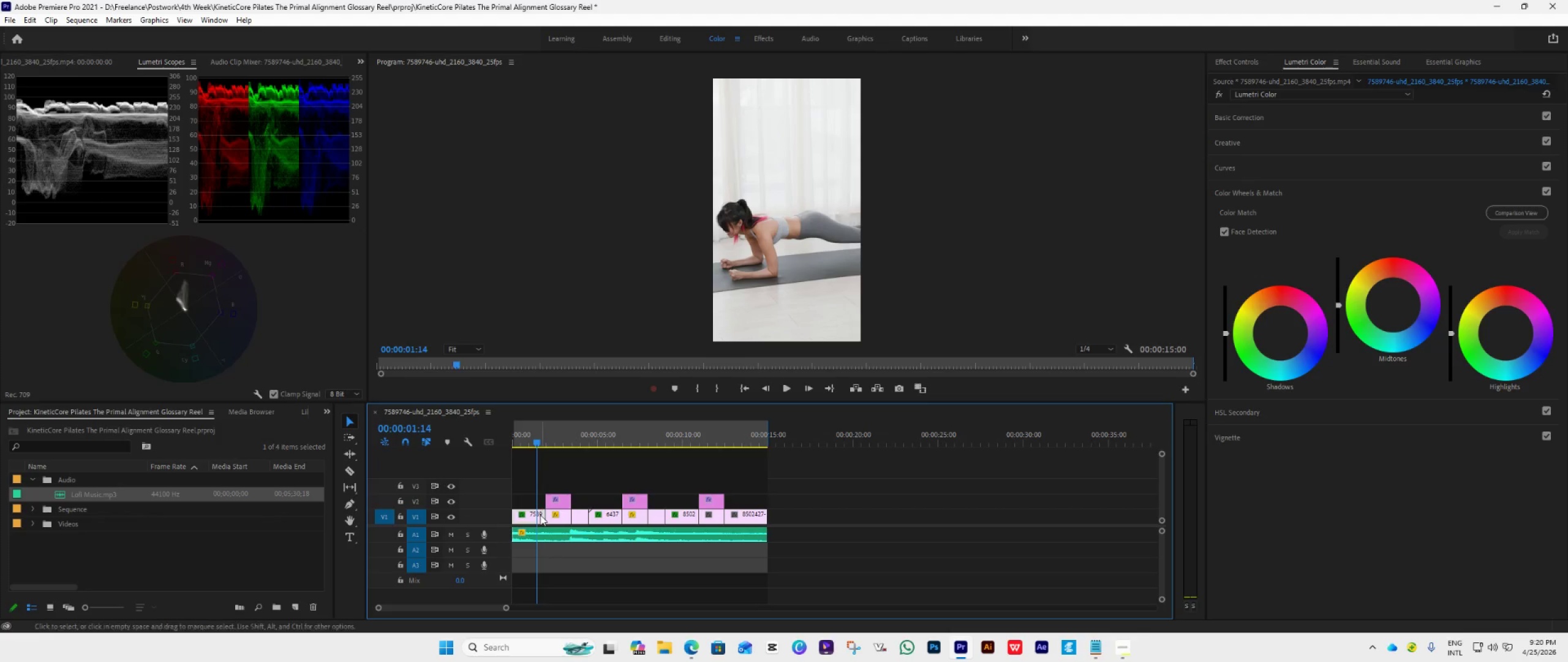 
left_click([533, 517])
 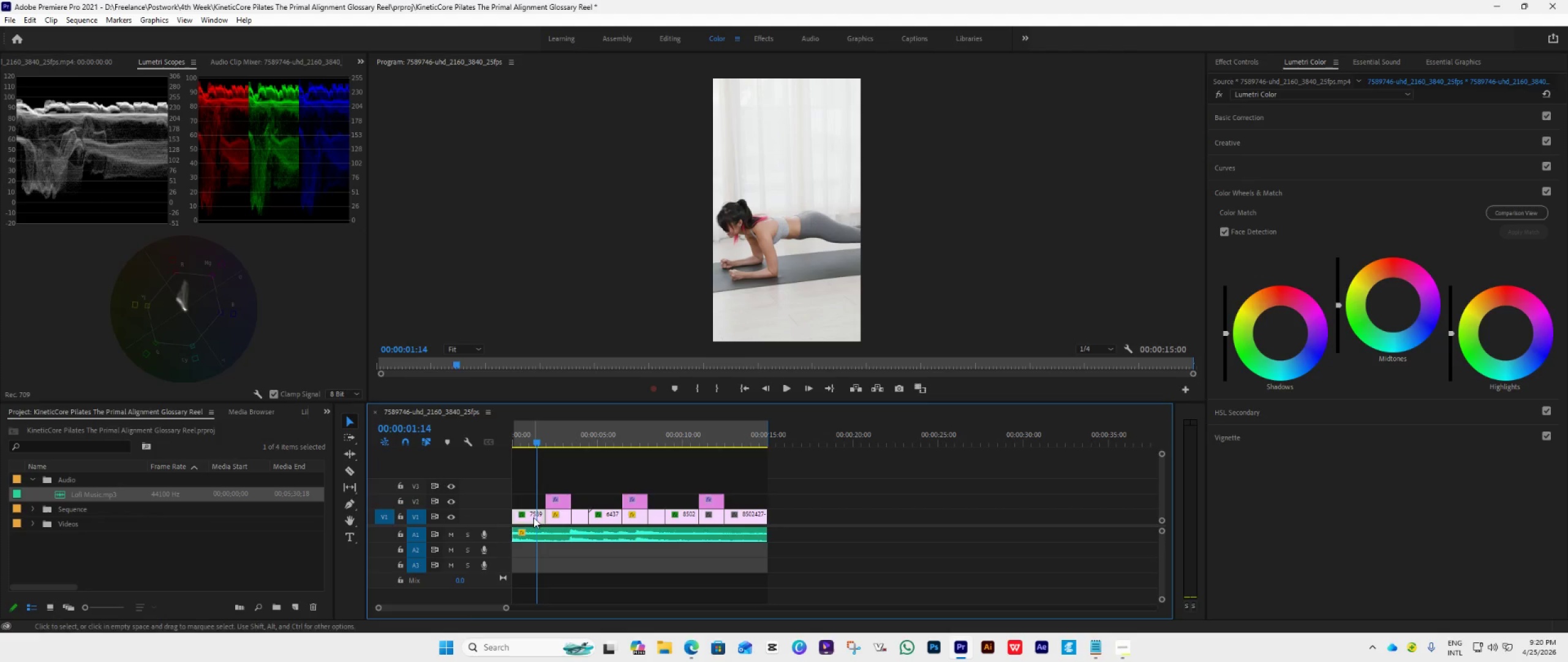 
key(Control+C)
 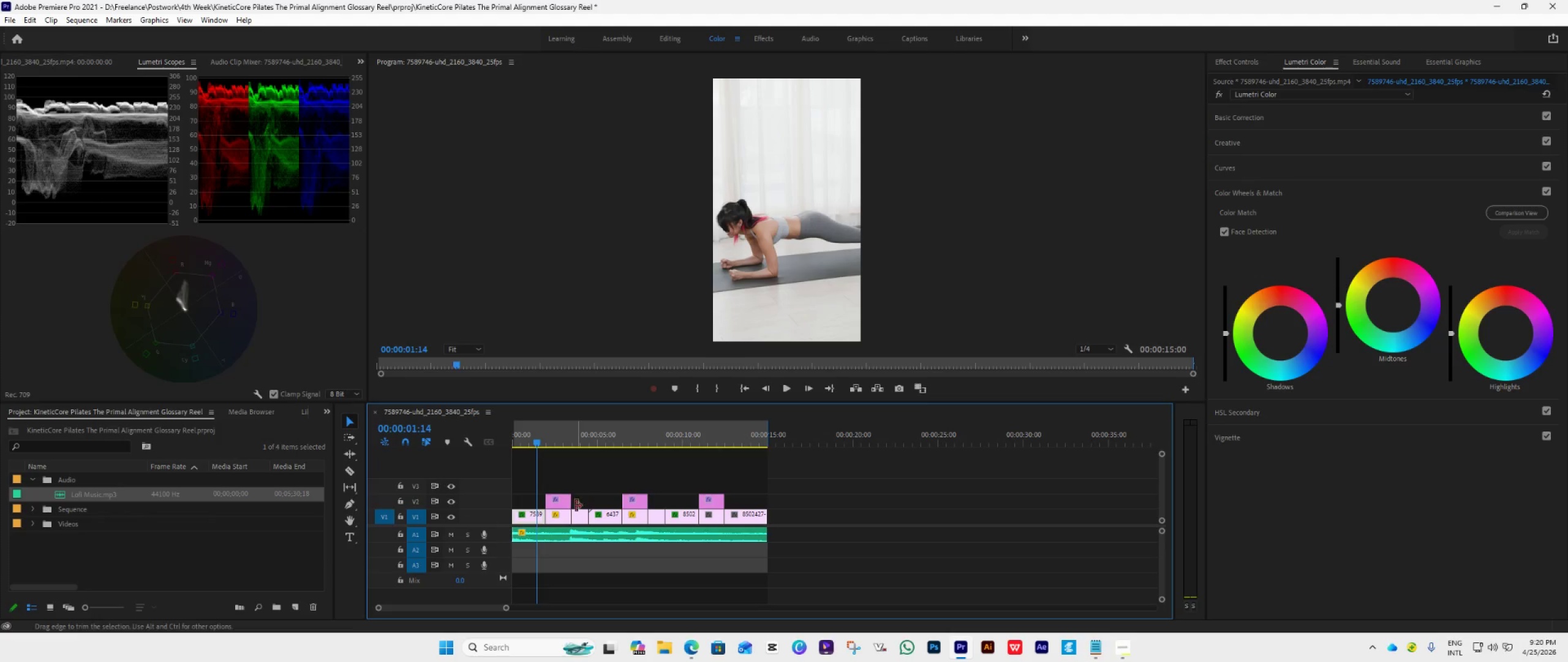 
left_click([561, 517])
 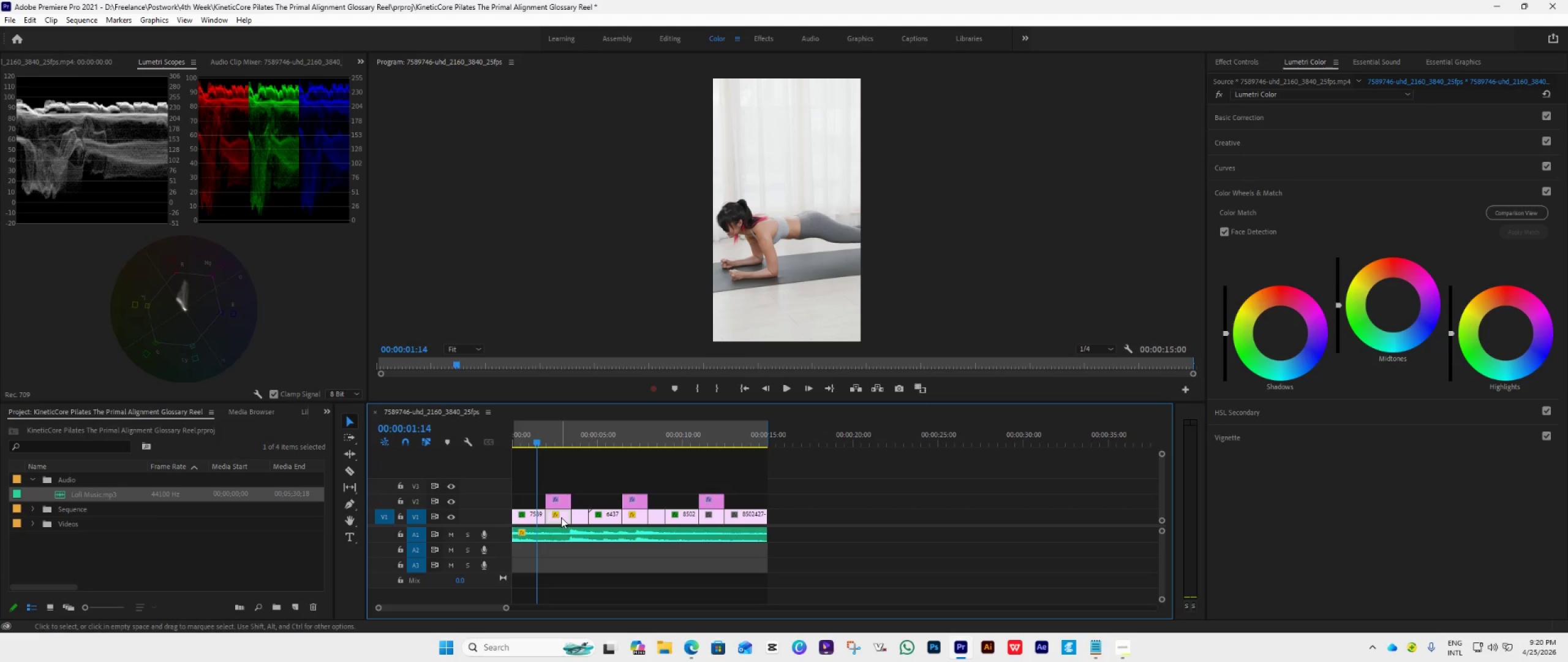 
right_click([561, 517])
 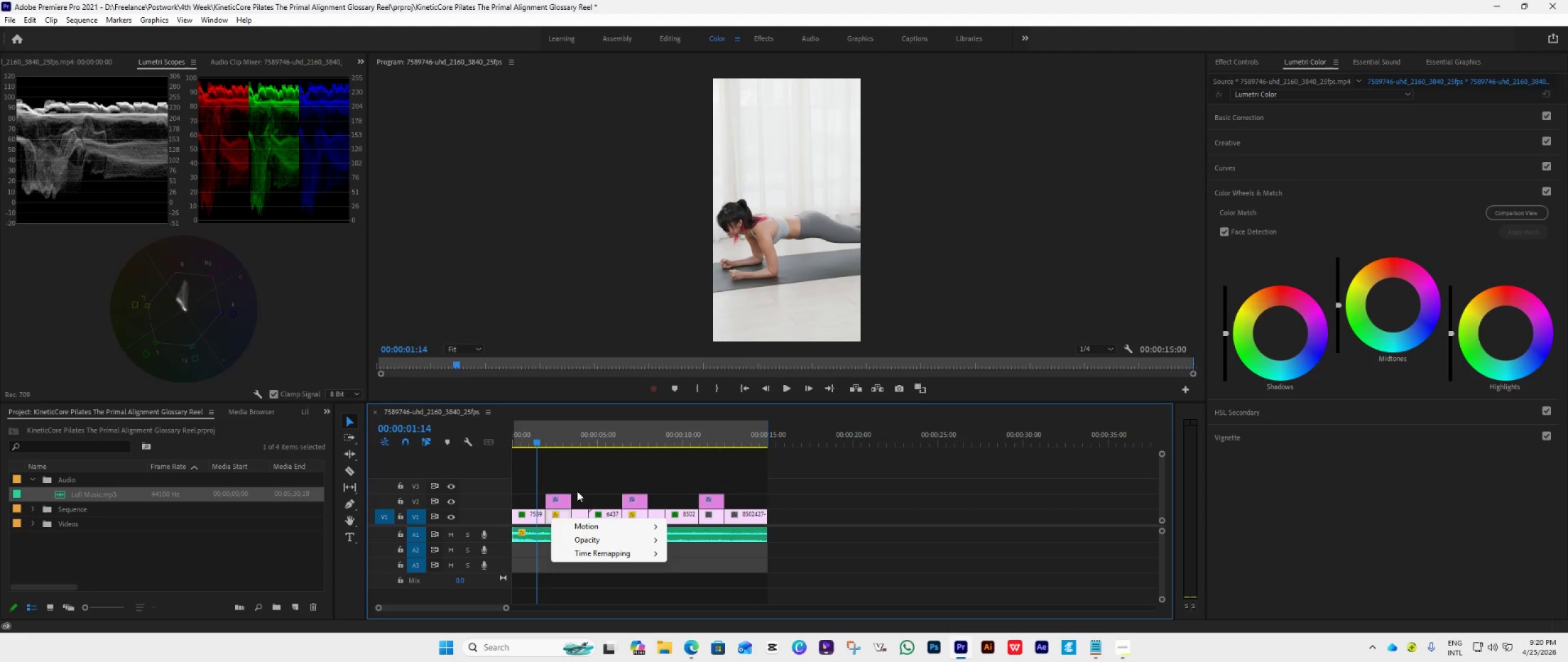 
right_click([564, 513])
 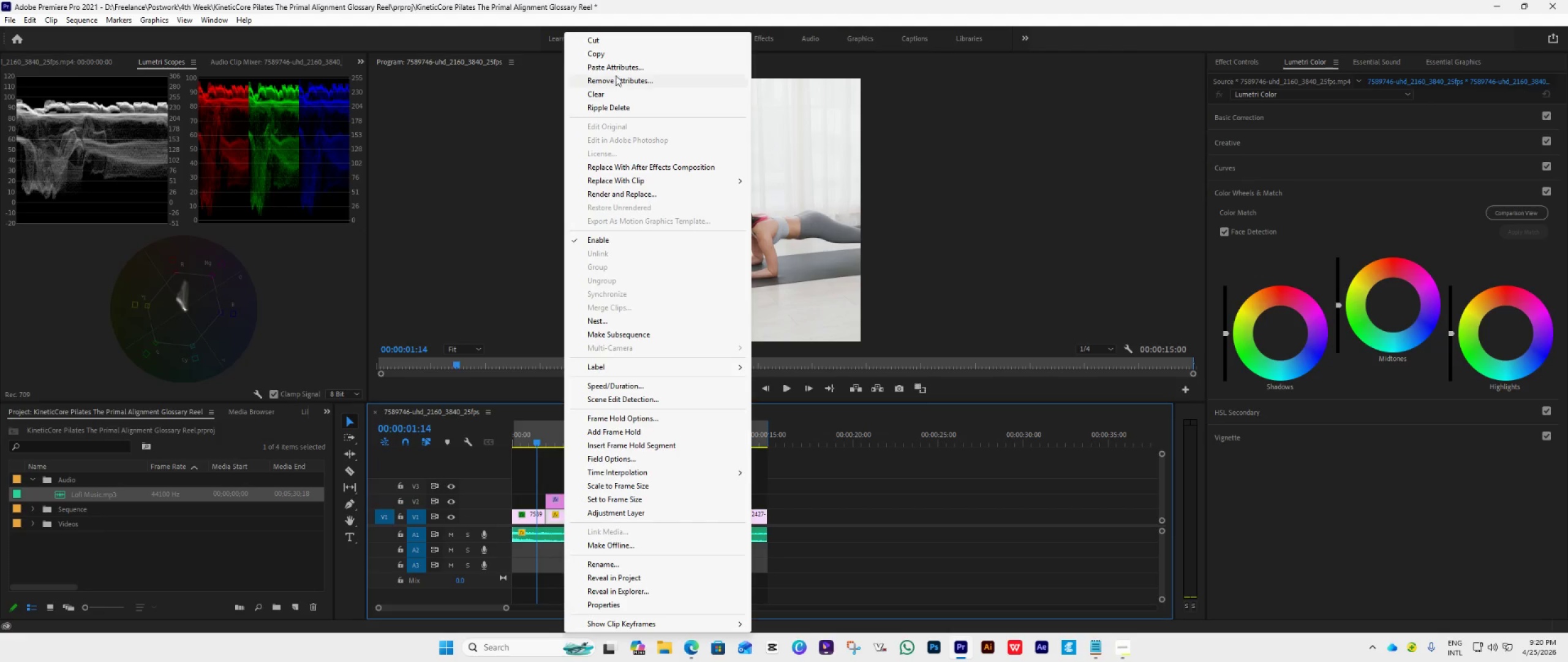 
left_click([622, 67])
 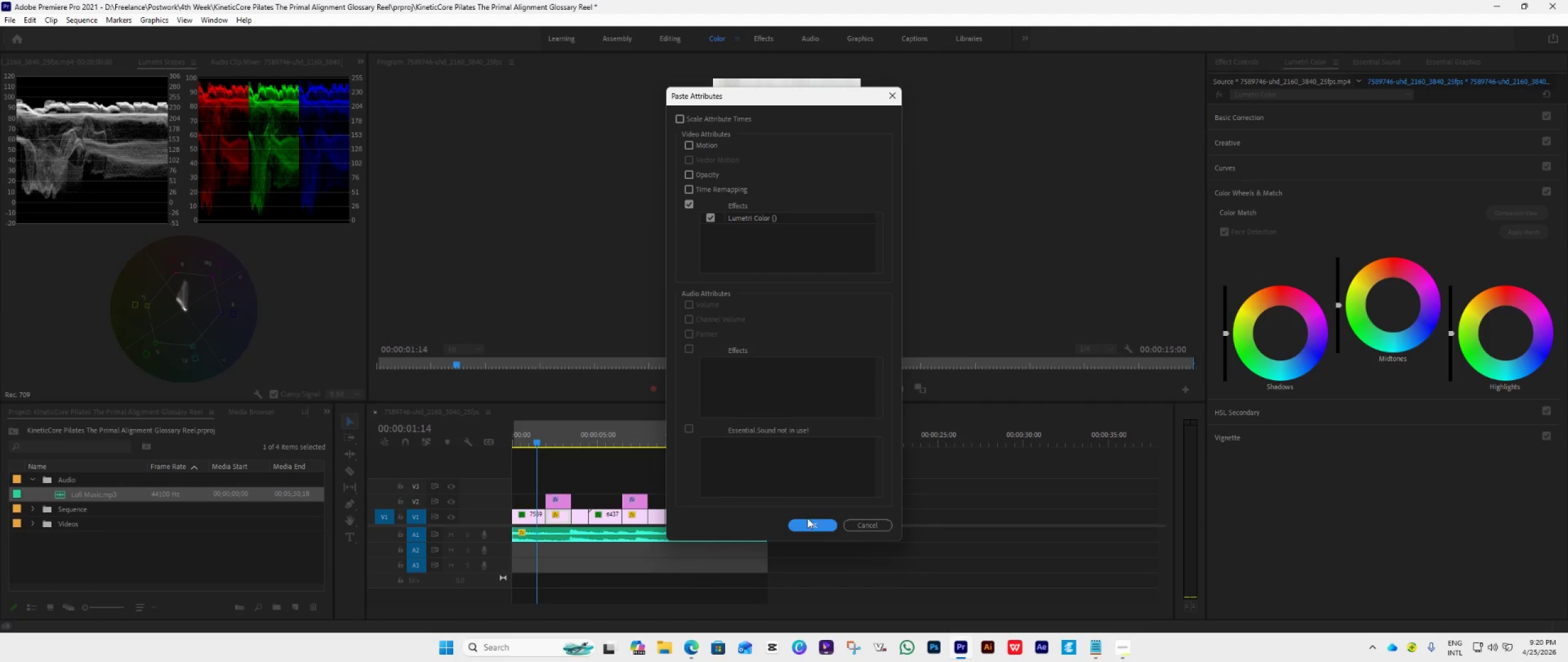 
left_click([810, 521])
 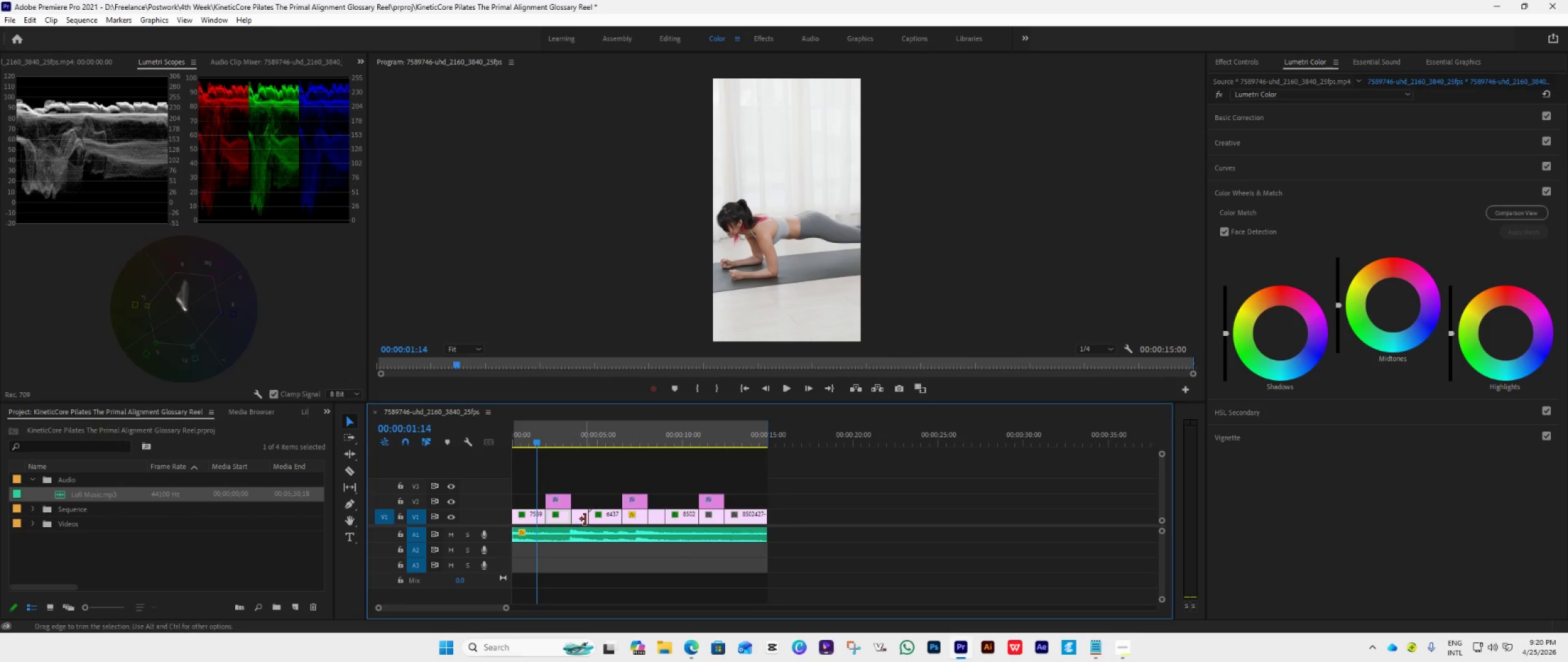 
left_click([580, 517])
 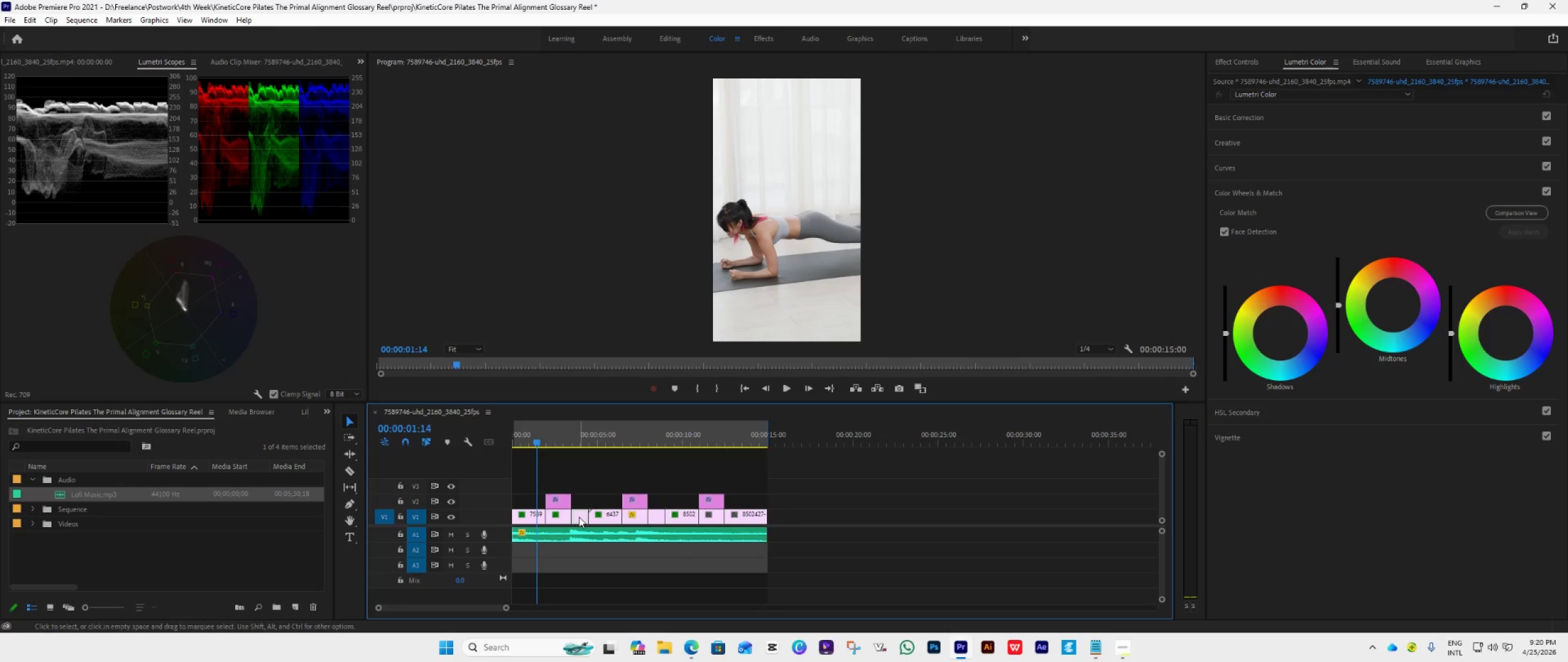 
right_click([579, 517])
 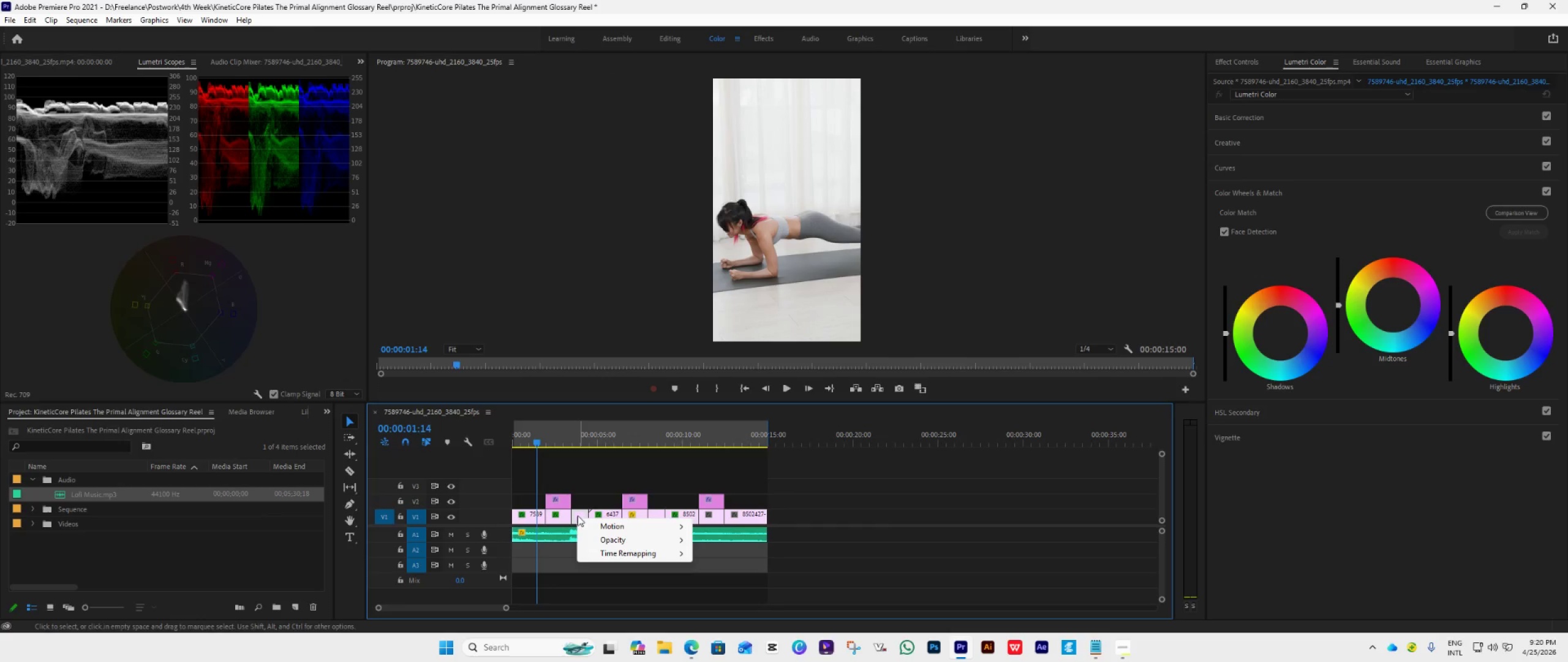 
right_click([582, 513])
 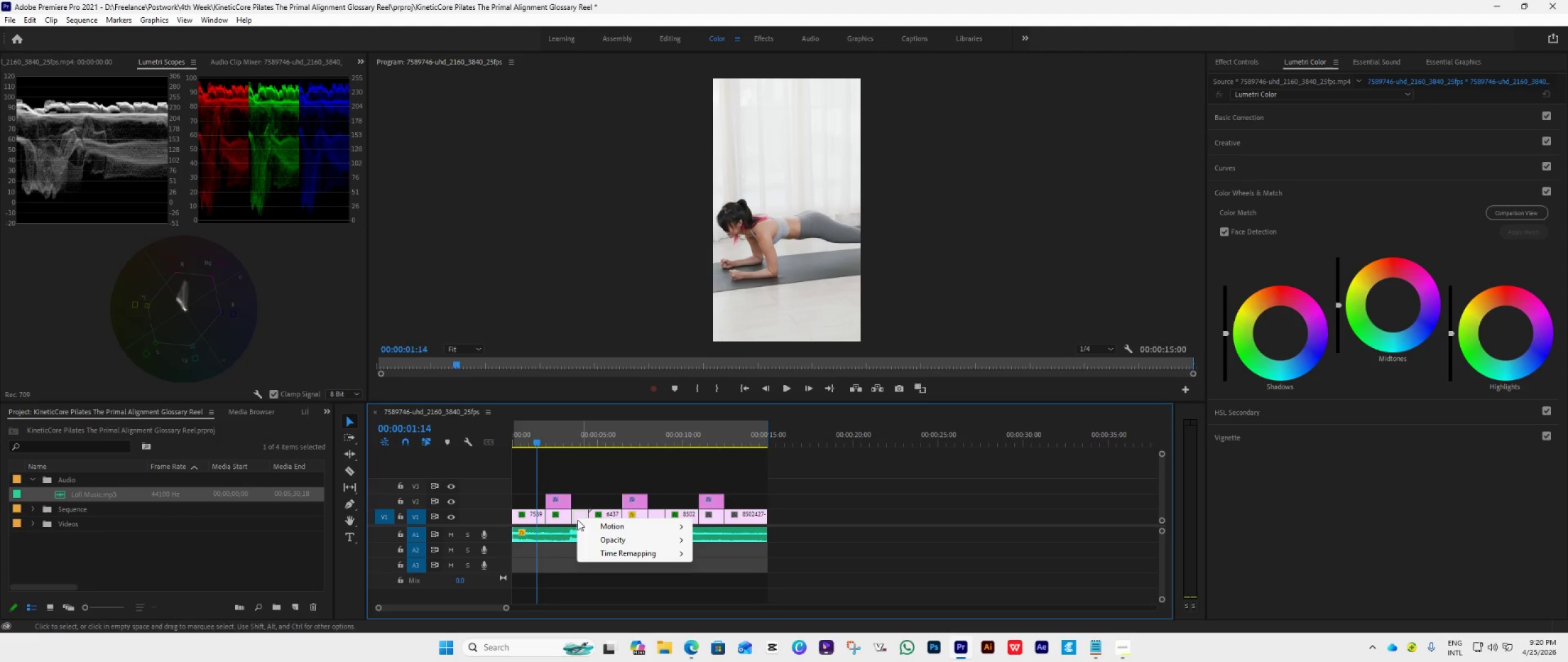 
hold_key(key=AltLeft, duration=1.02)
scroll: coordinate [597, 482], scroll_direction: up, amount: 32.0
 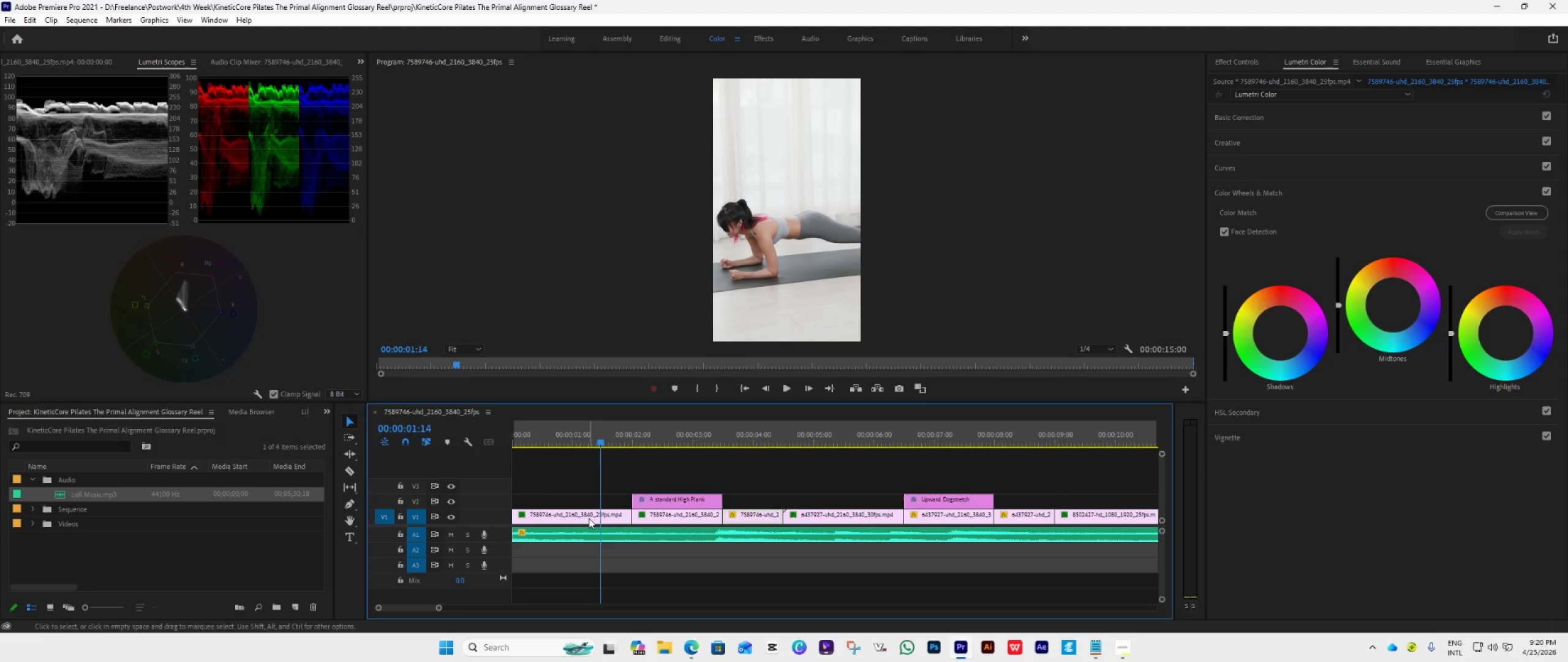 
right_click([589, 518])
 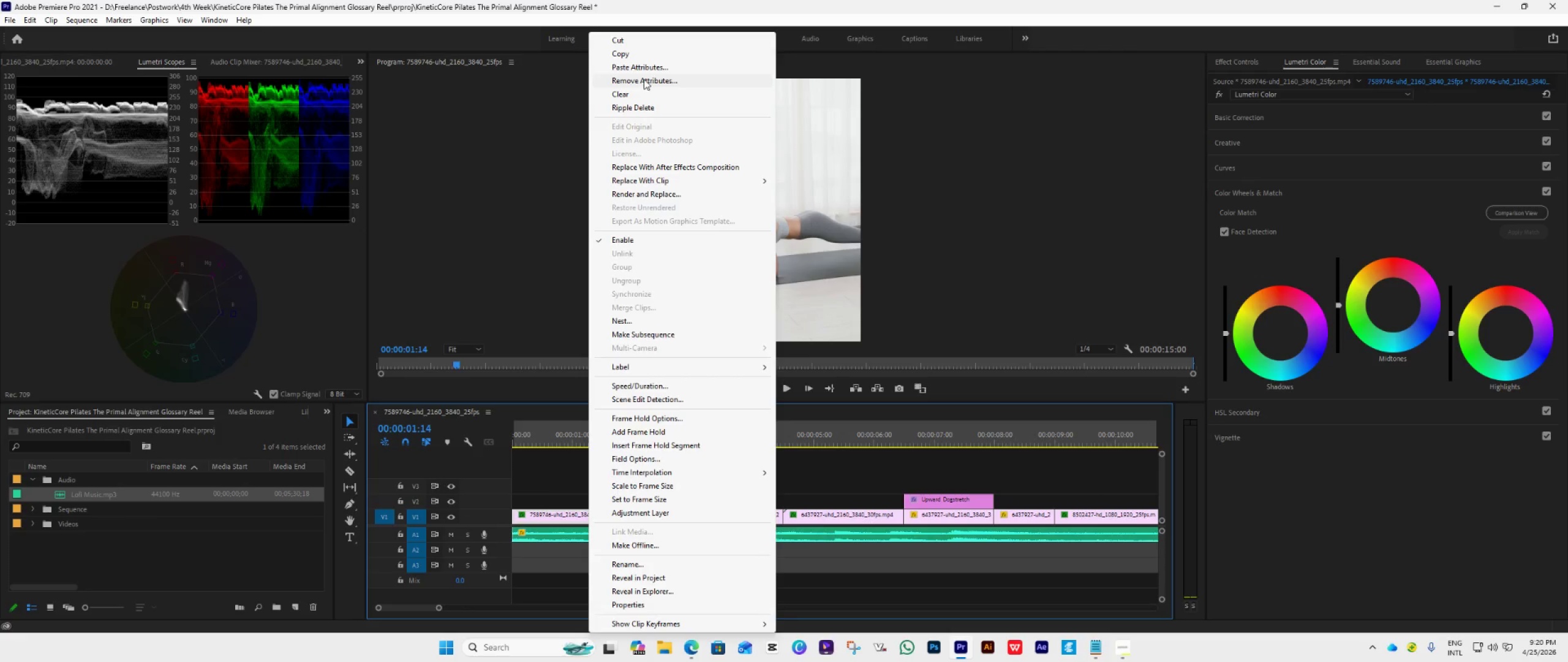 
left_click([652, 72])
 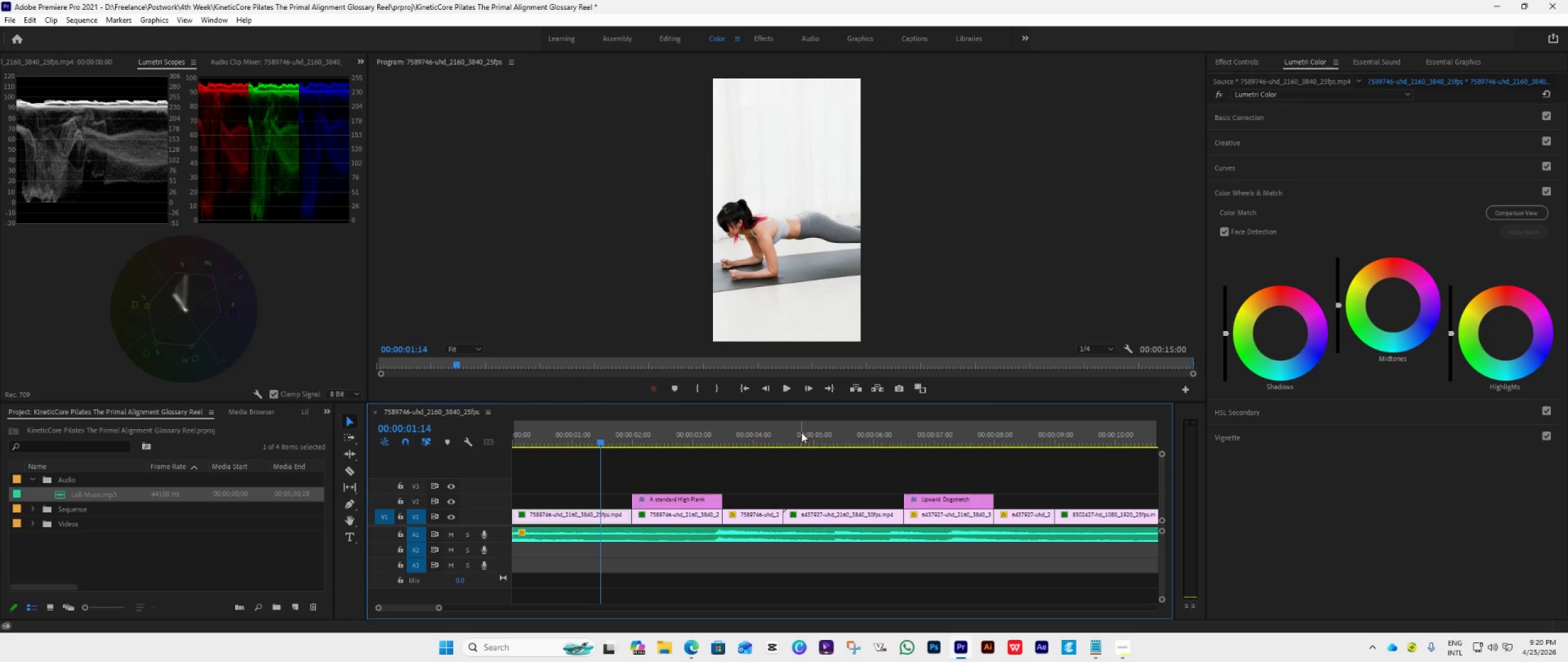 
hold_key(key=AltLeft, duration=0.83)
scroll: coordinate [801, 432], scroll_direction: down, amount: 7.0
 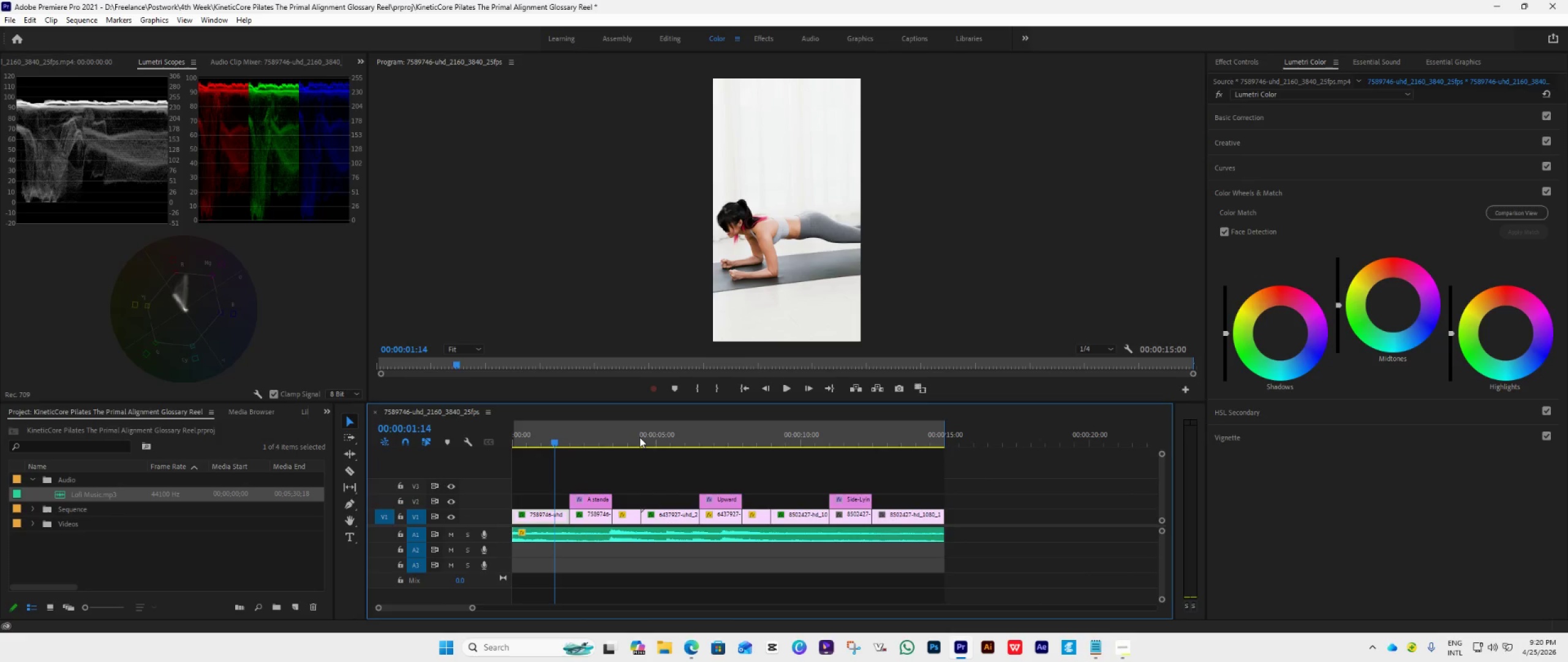 
left_click([658, 443])
 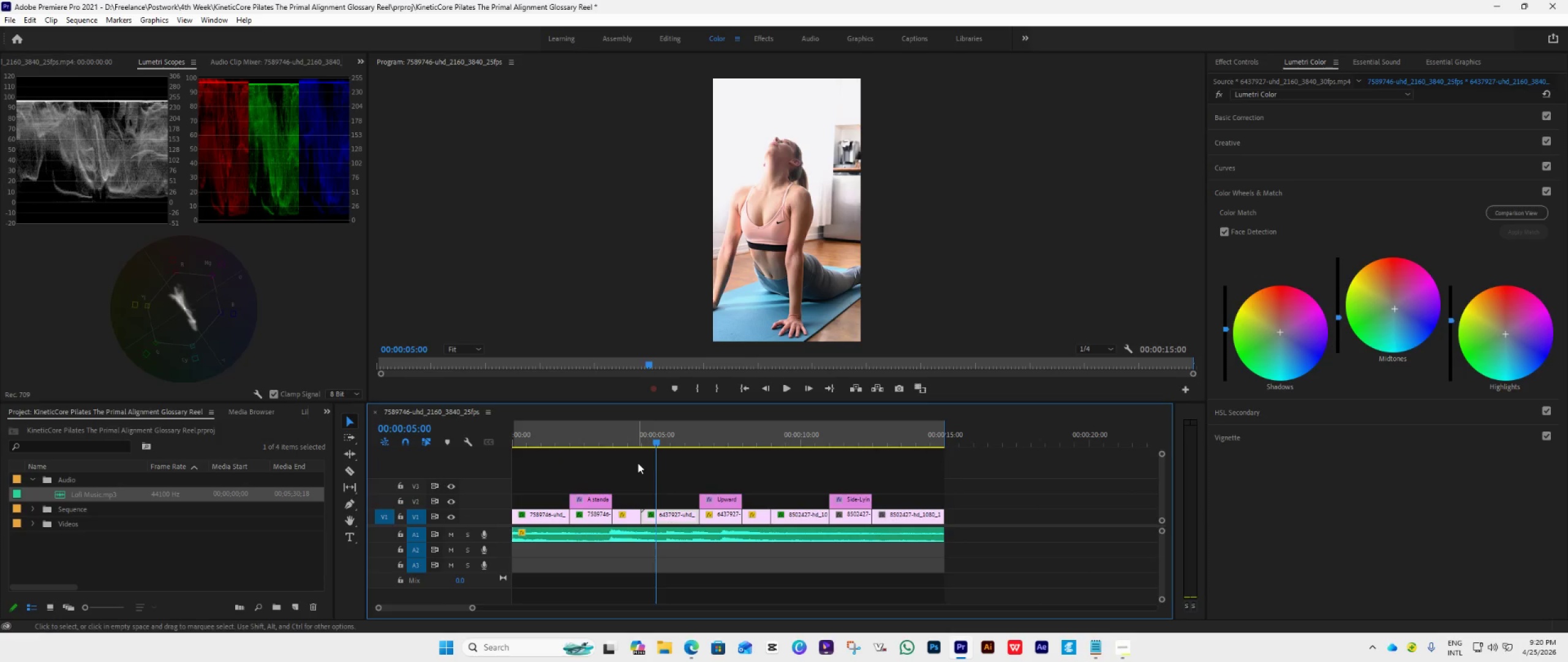 
left_click([631, 441])
 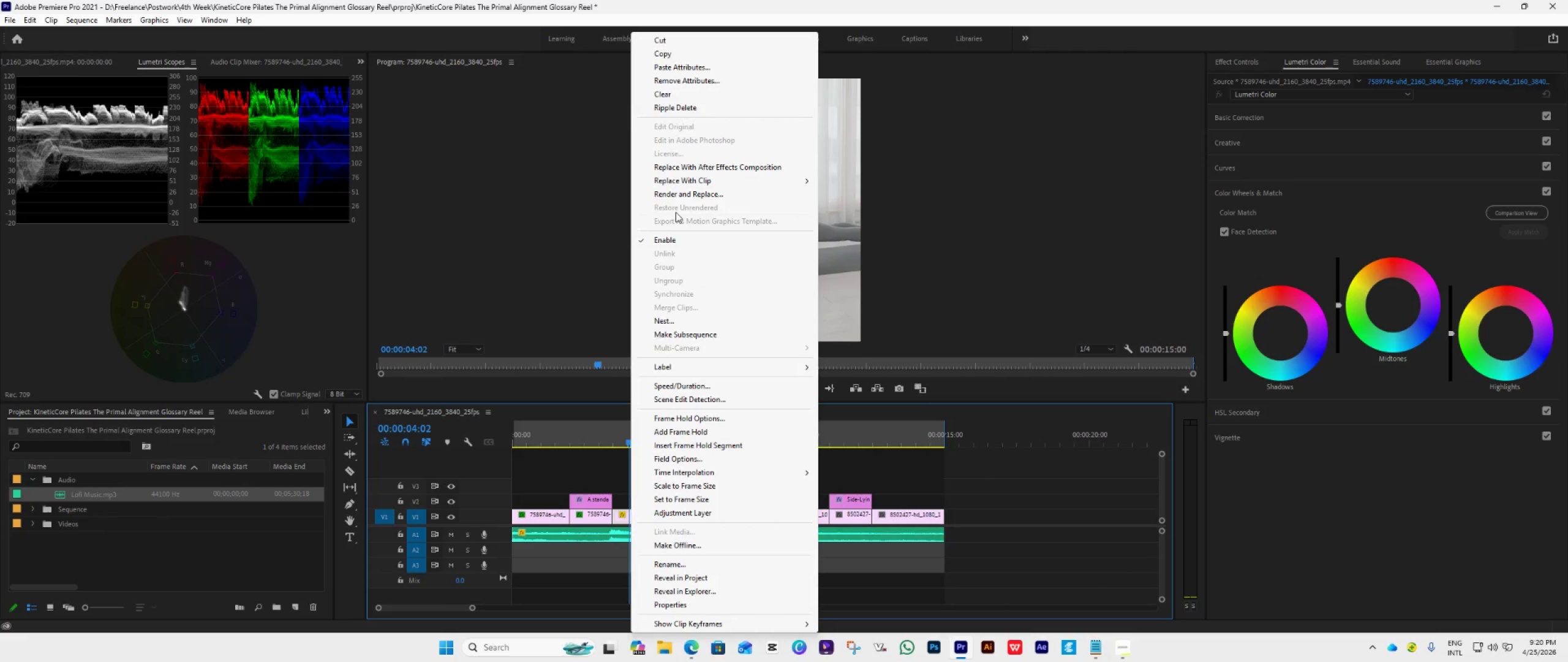 
wait(5.62)
 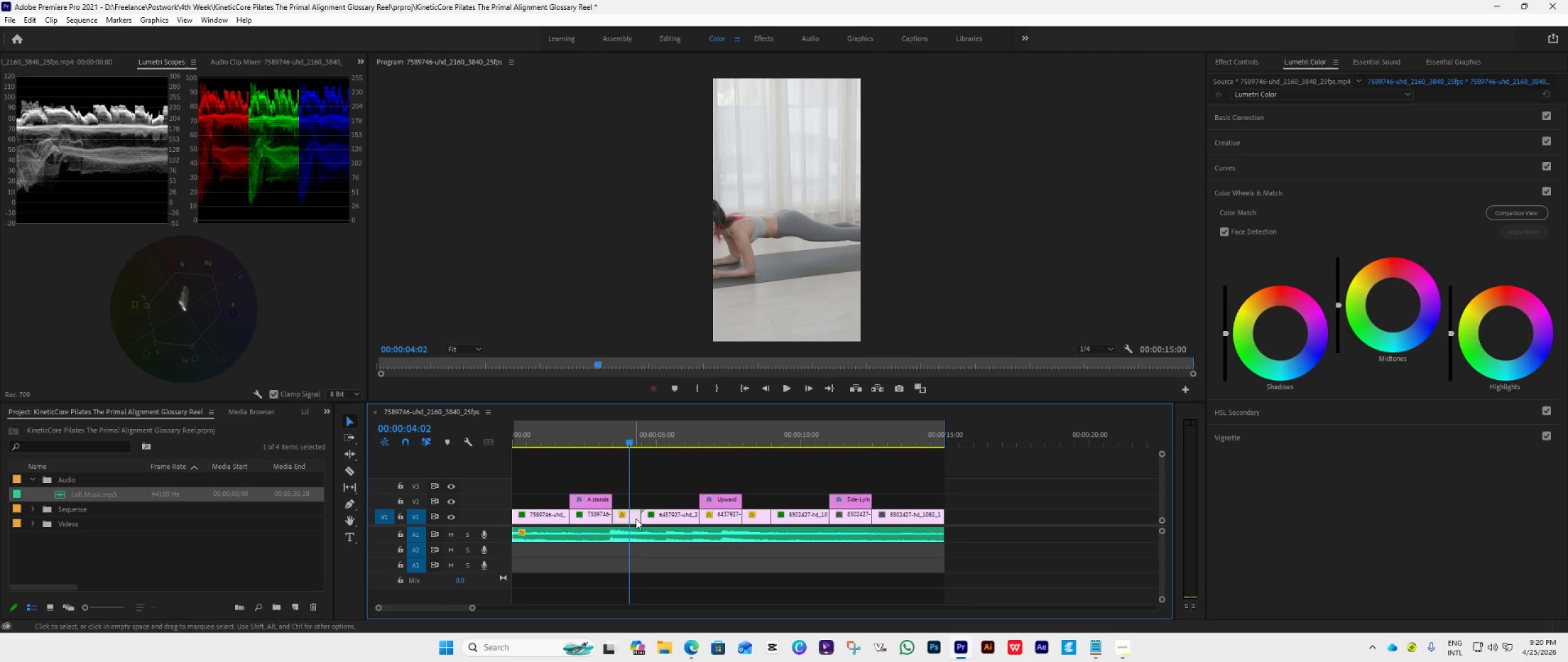 
left_click([693, 70])
 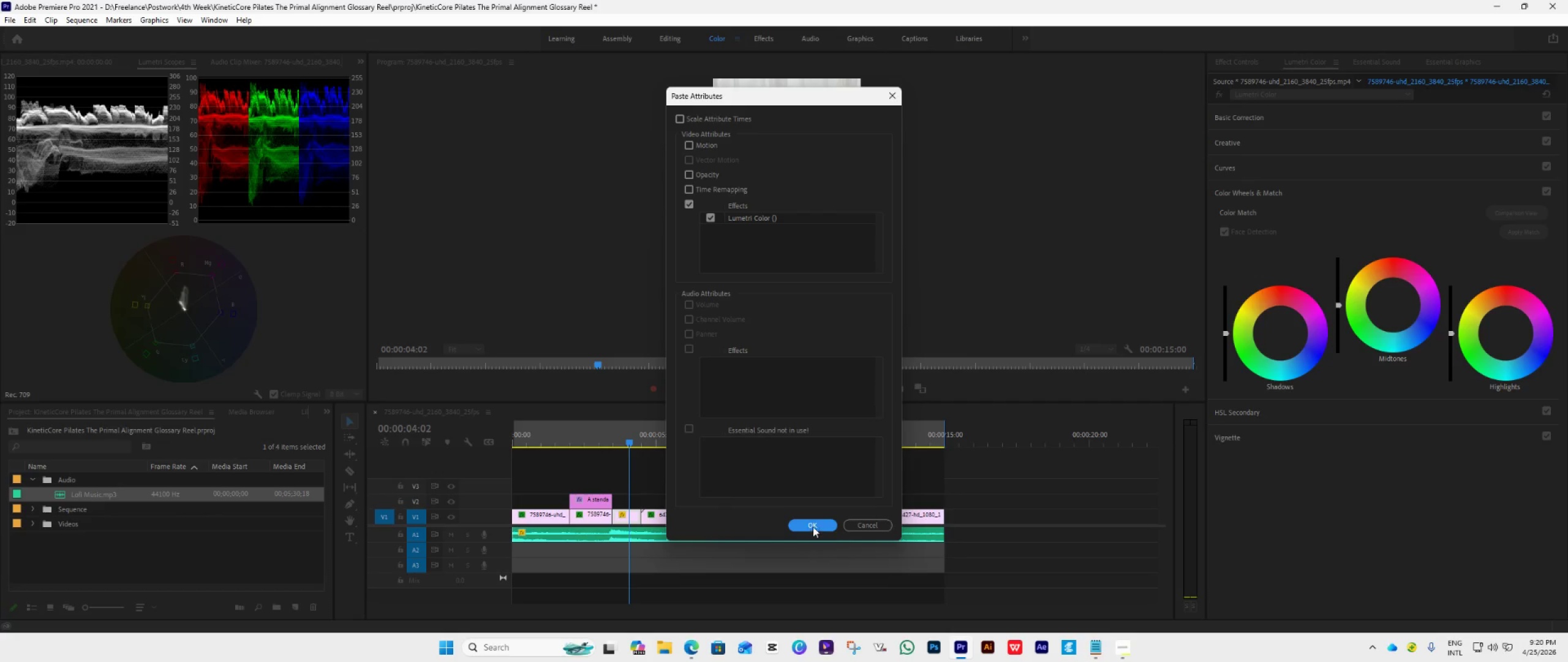 
left_click([812, 520])
 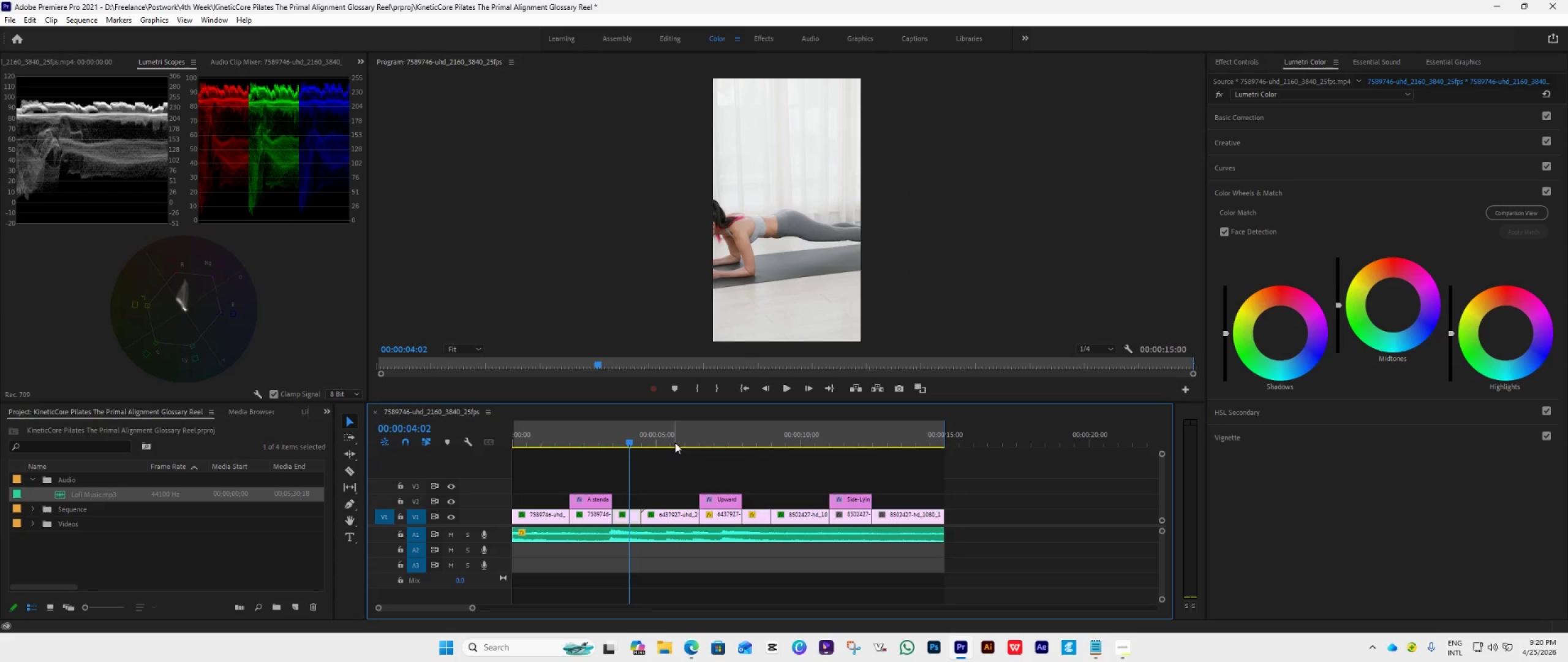 
left_click([676, 438])
 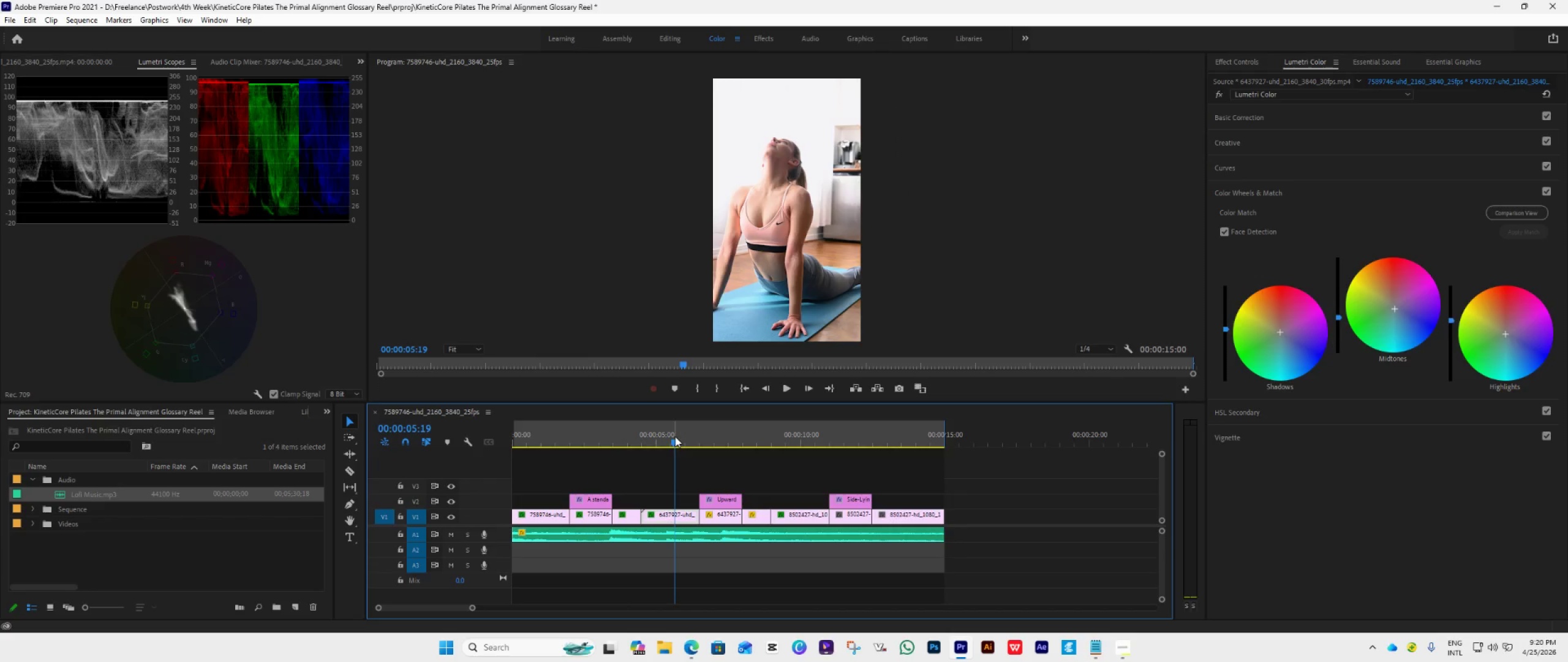 
key(Control+C)
 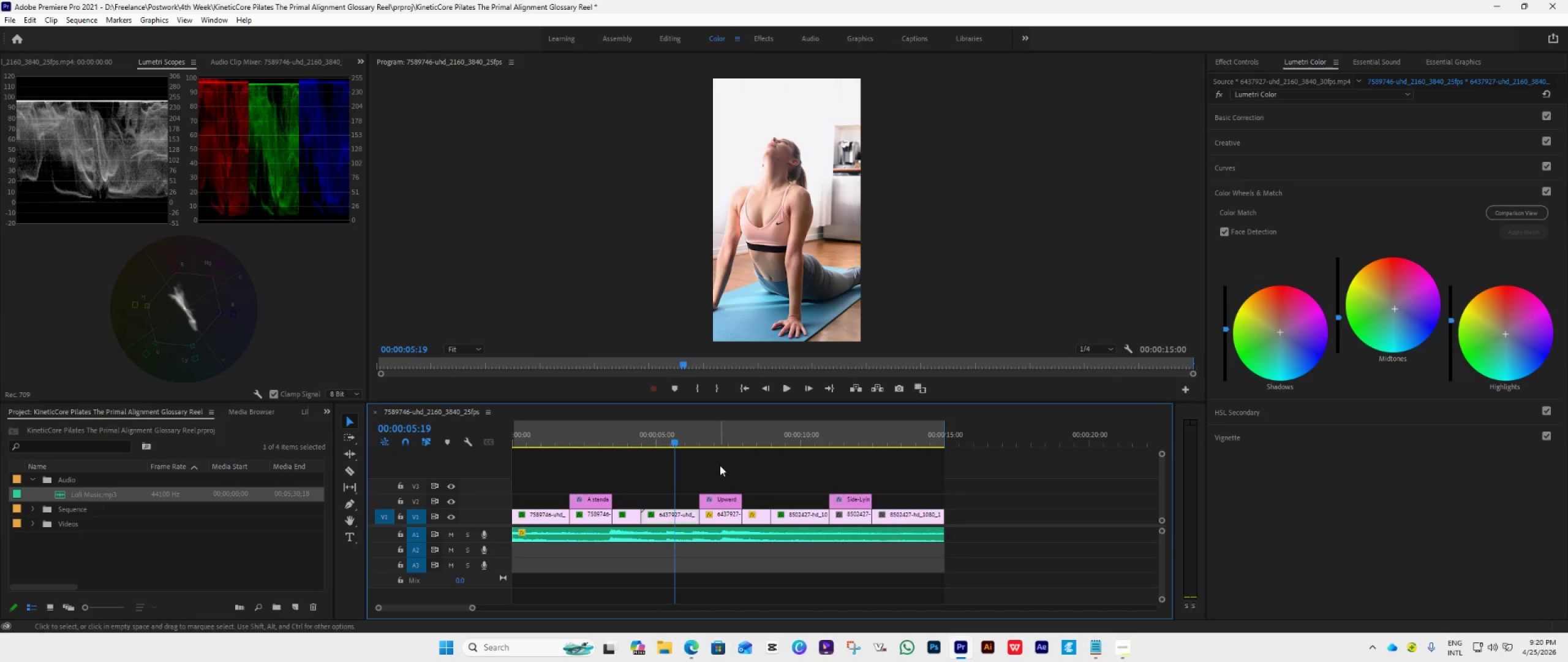 
left_click([719, 430])
 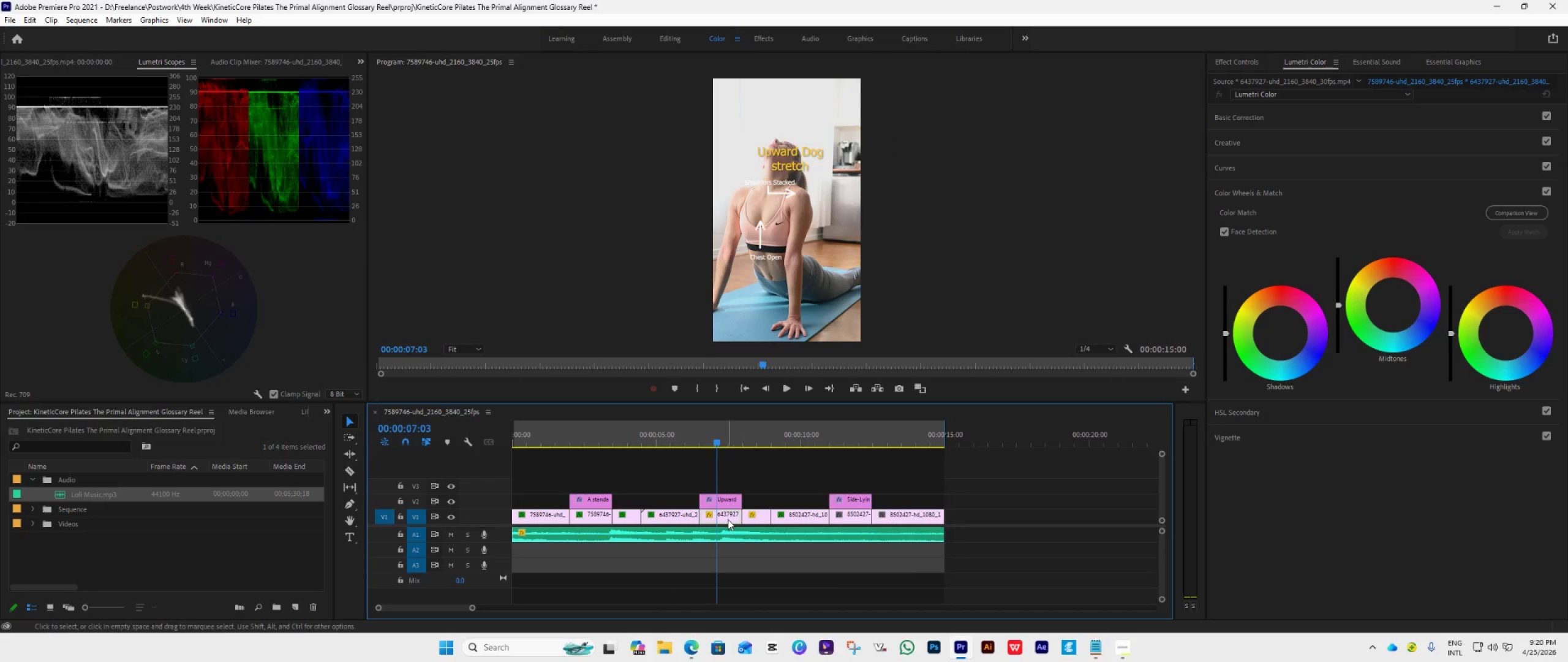 
left_click([728, 519])
 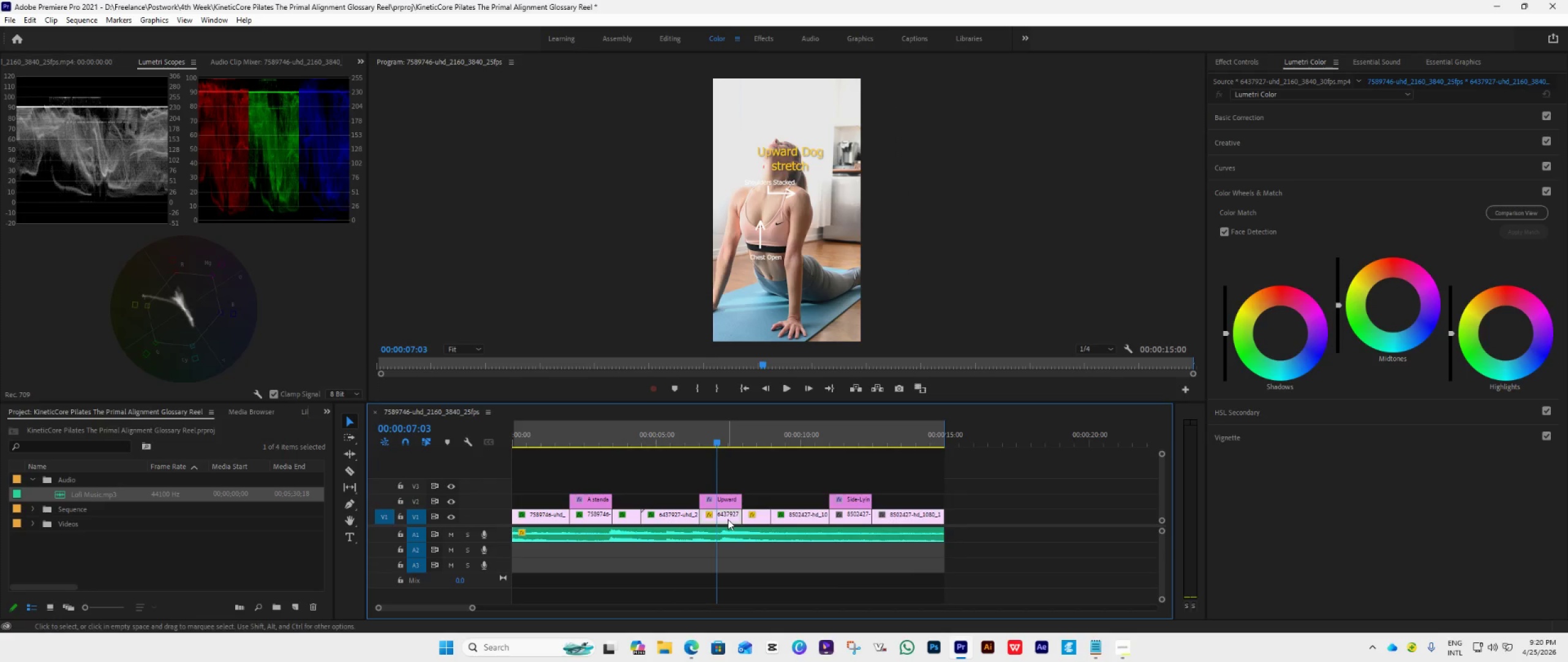 
right_click([727, 519])
 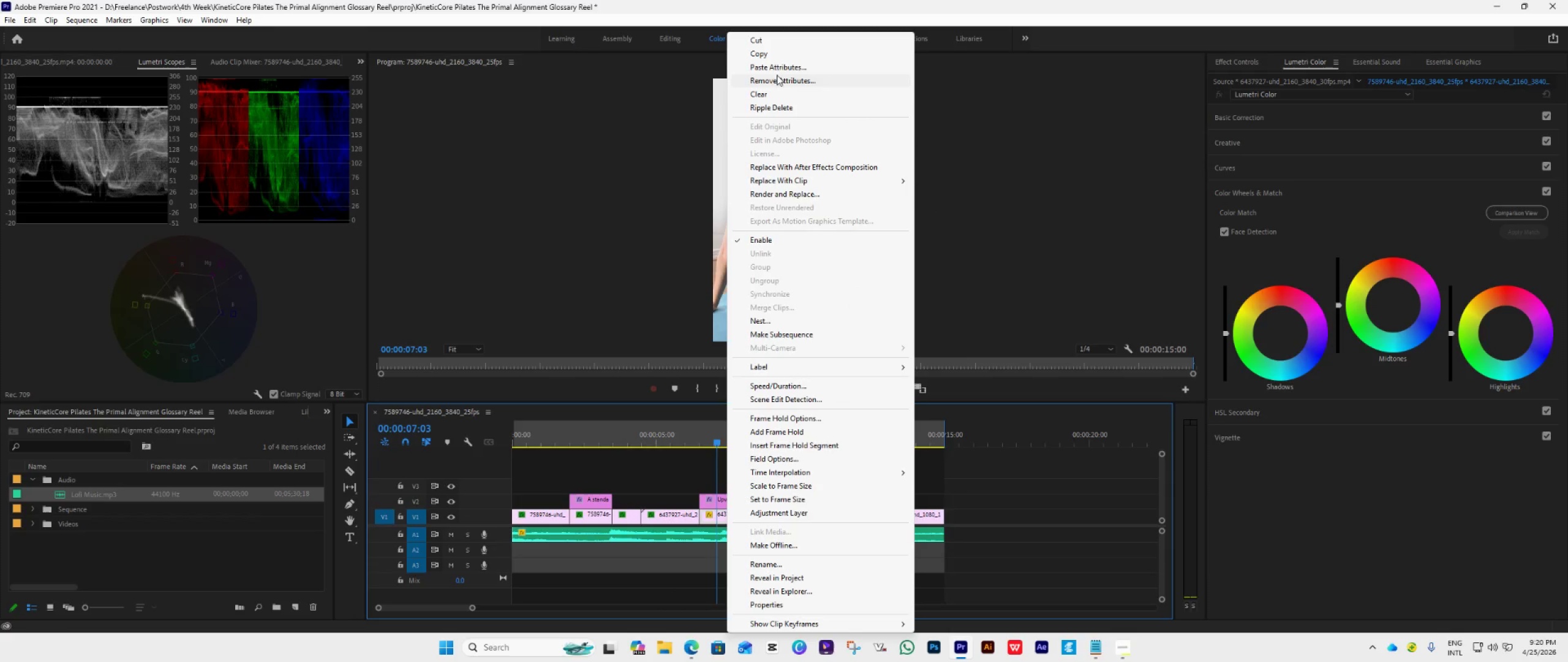 
left_click([786, 70])
 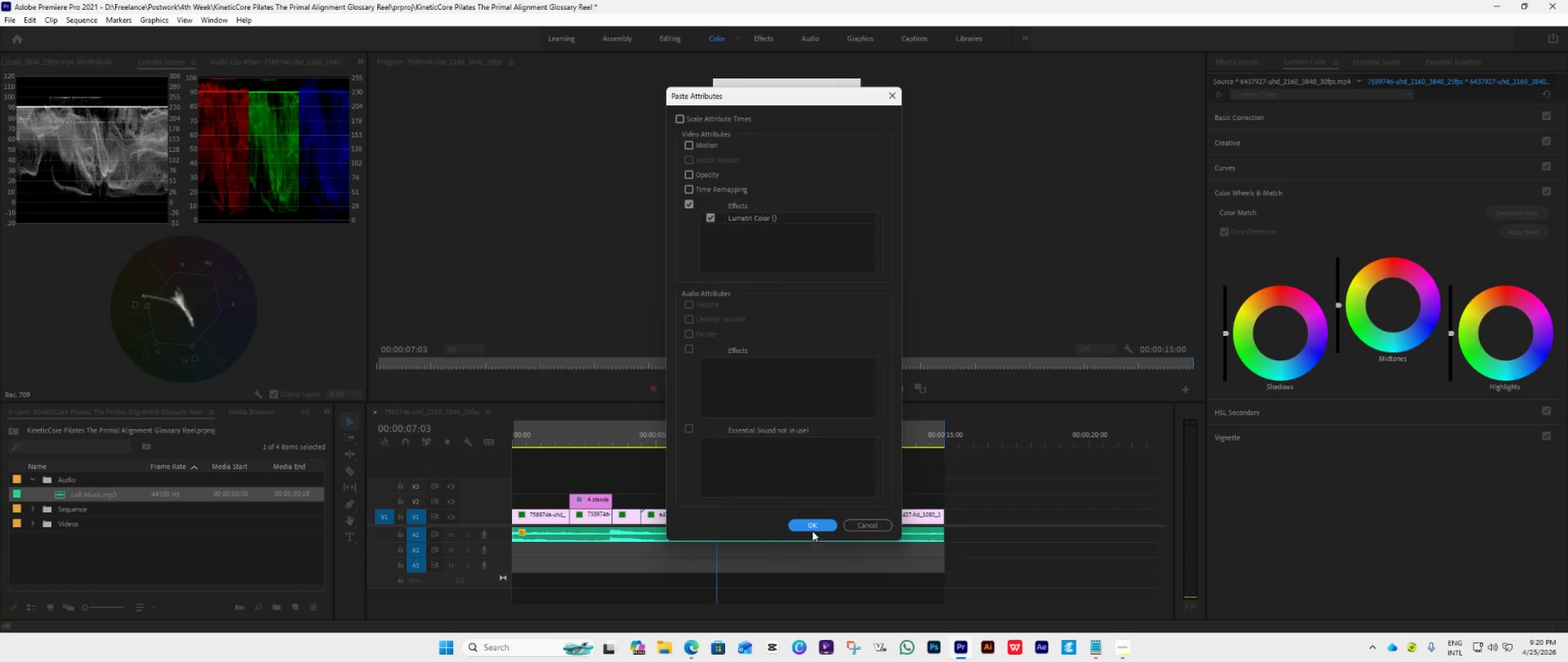 
left_click([812, 520])
 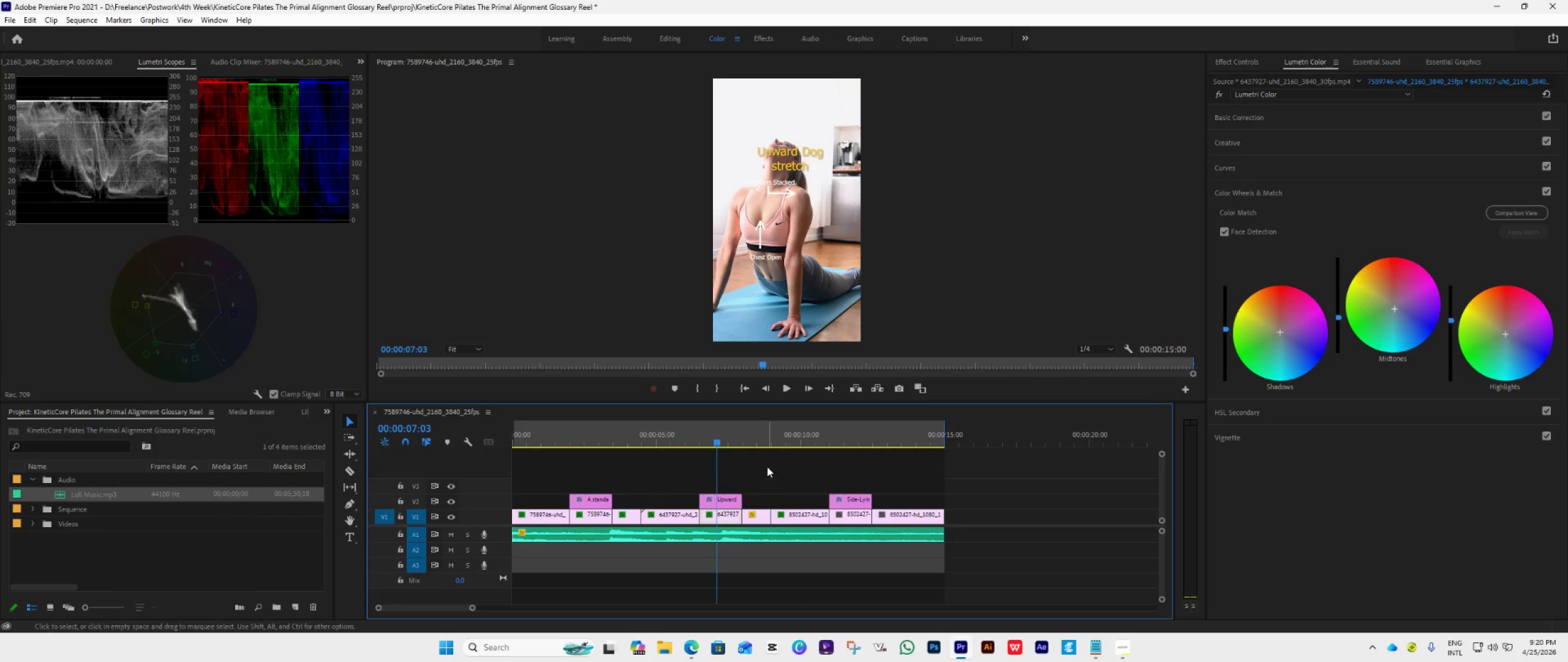 
left_click([755, 440])
 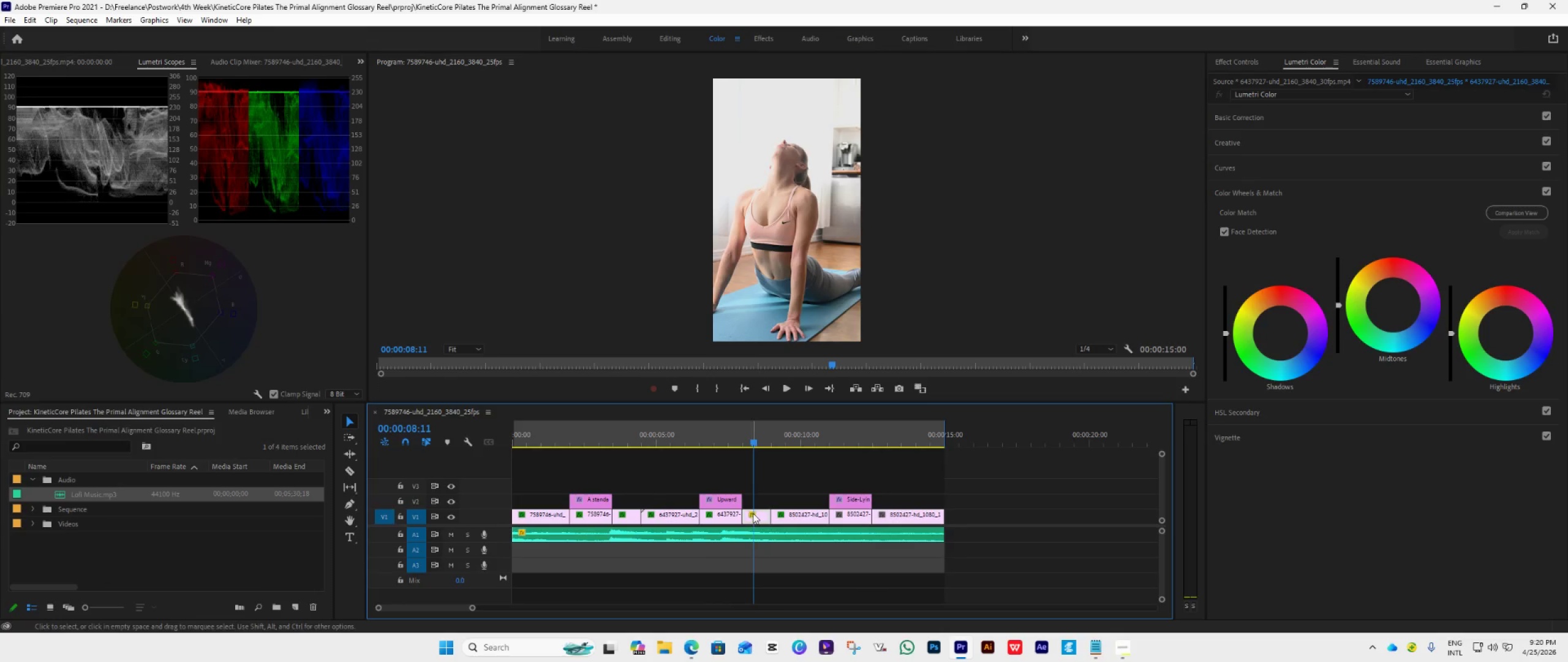 
right_click([760, 514])
 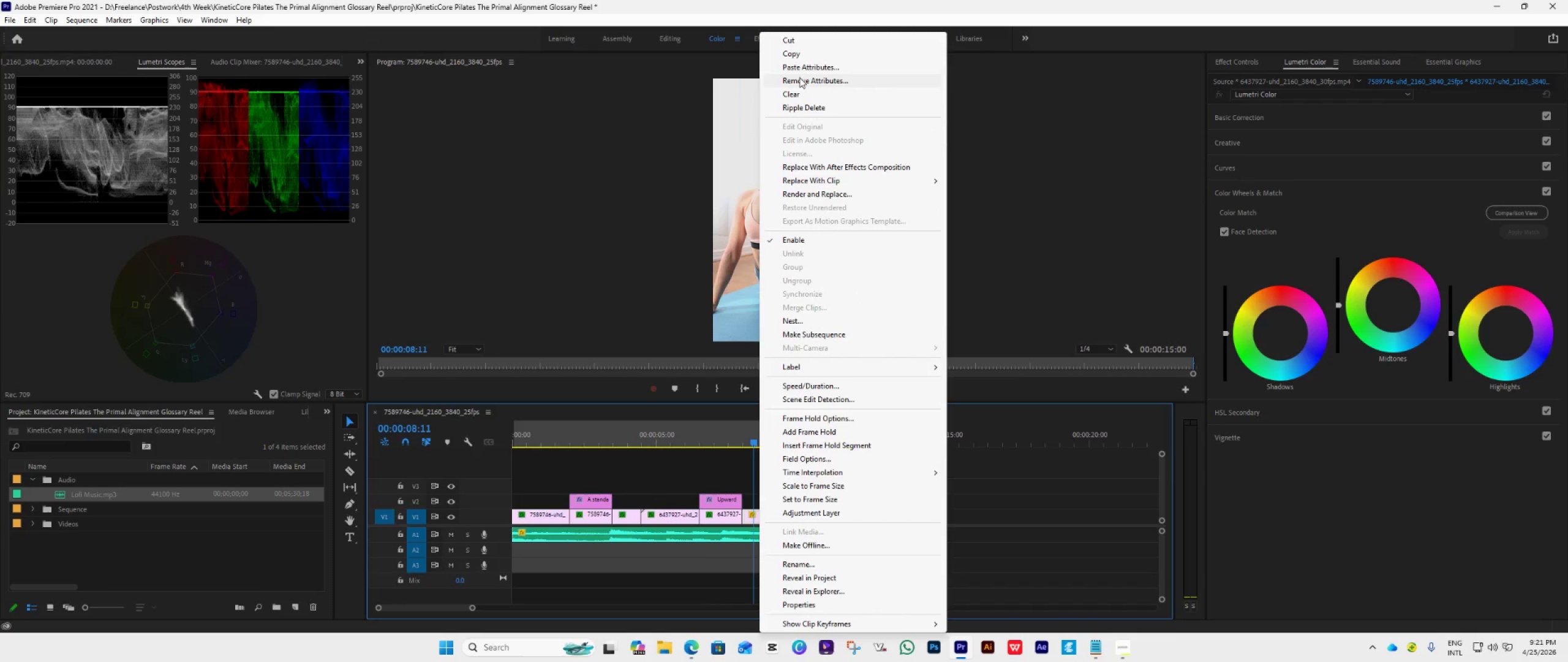 
left_click([808, 70])
 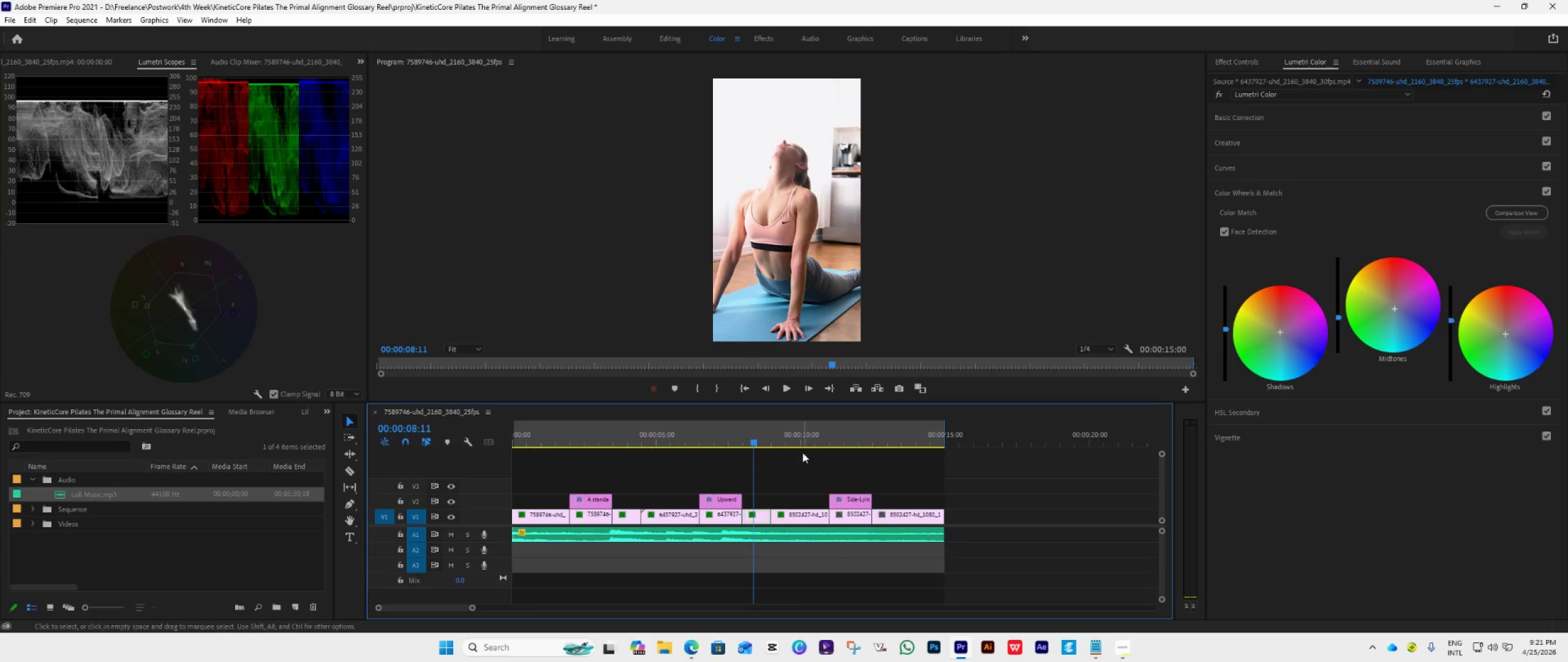 
left_click([844, 429])
 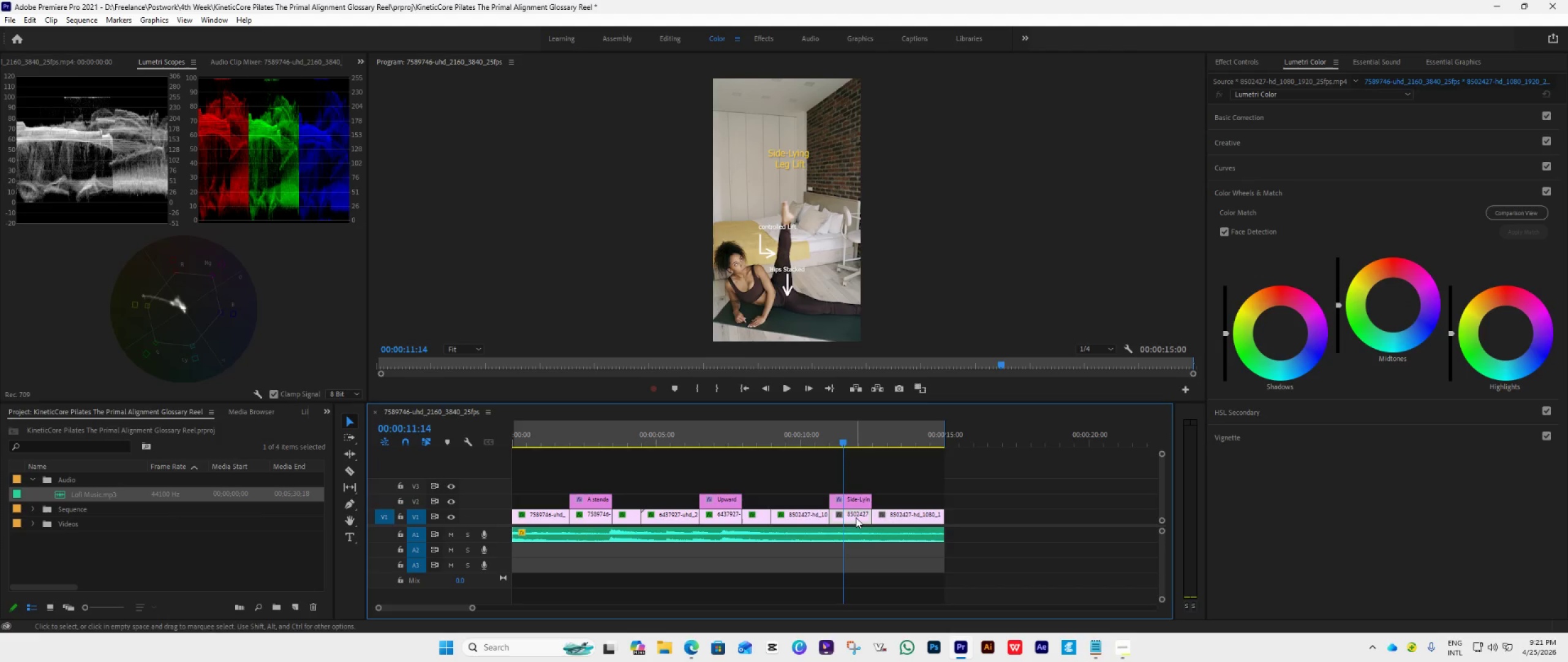 
left_click([856, 517])
 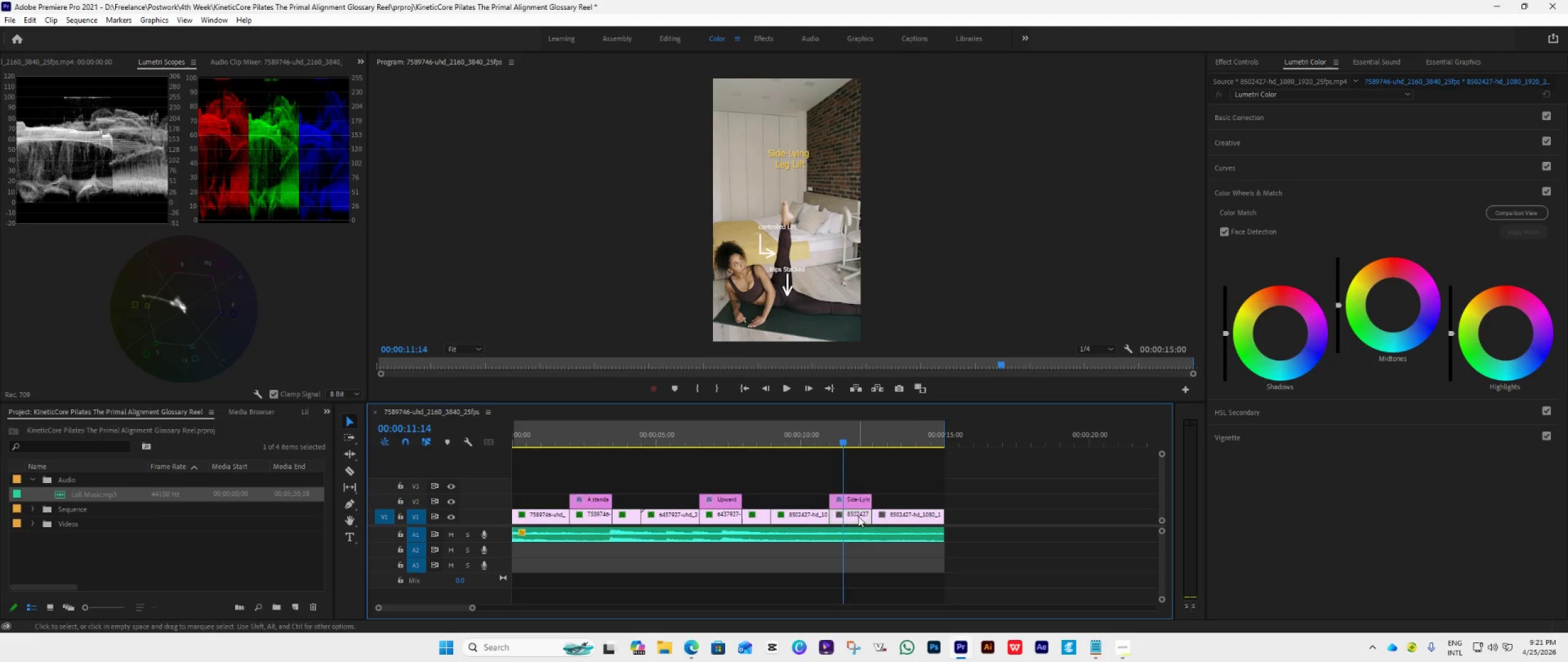 
right_click([858, 516])
 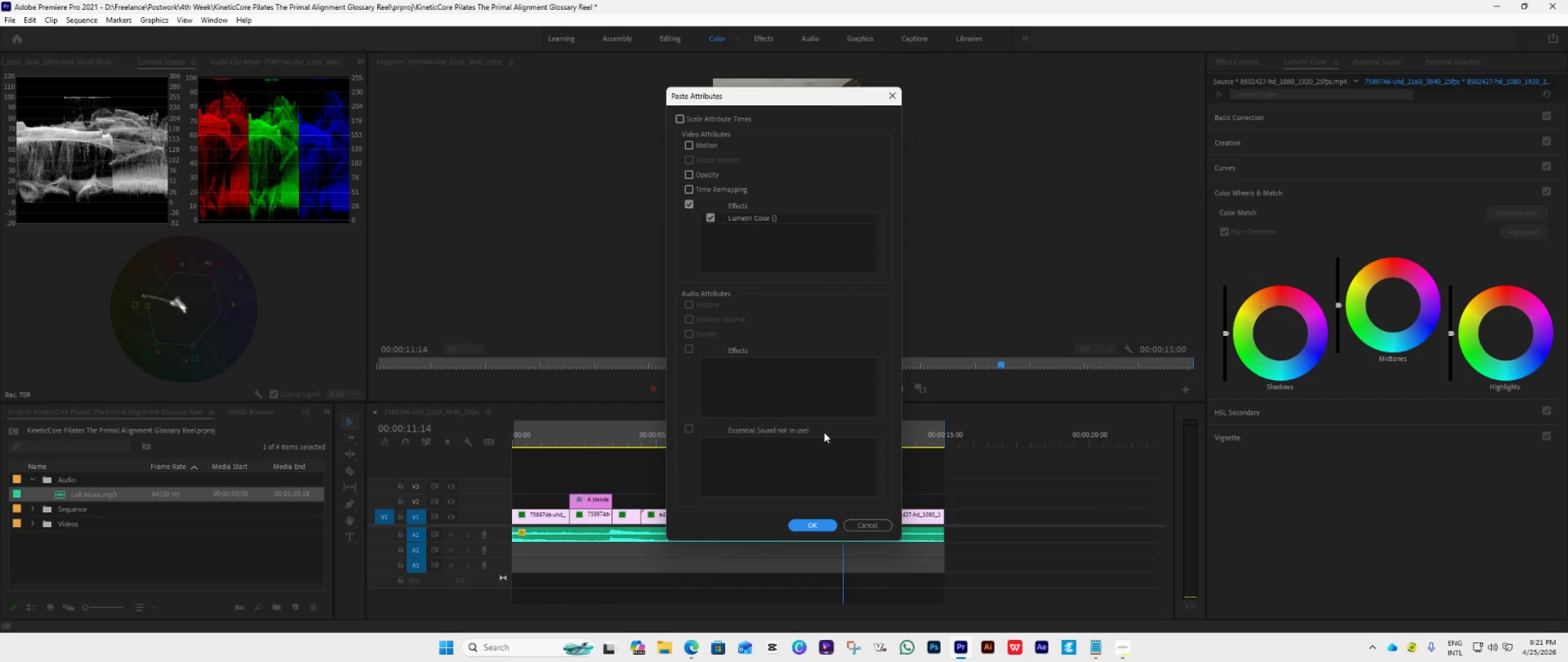 
left_click([823, 525])
 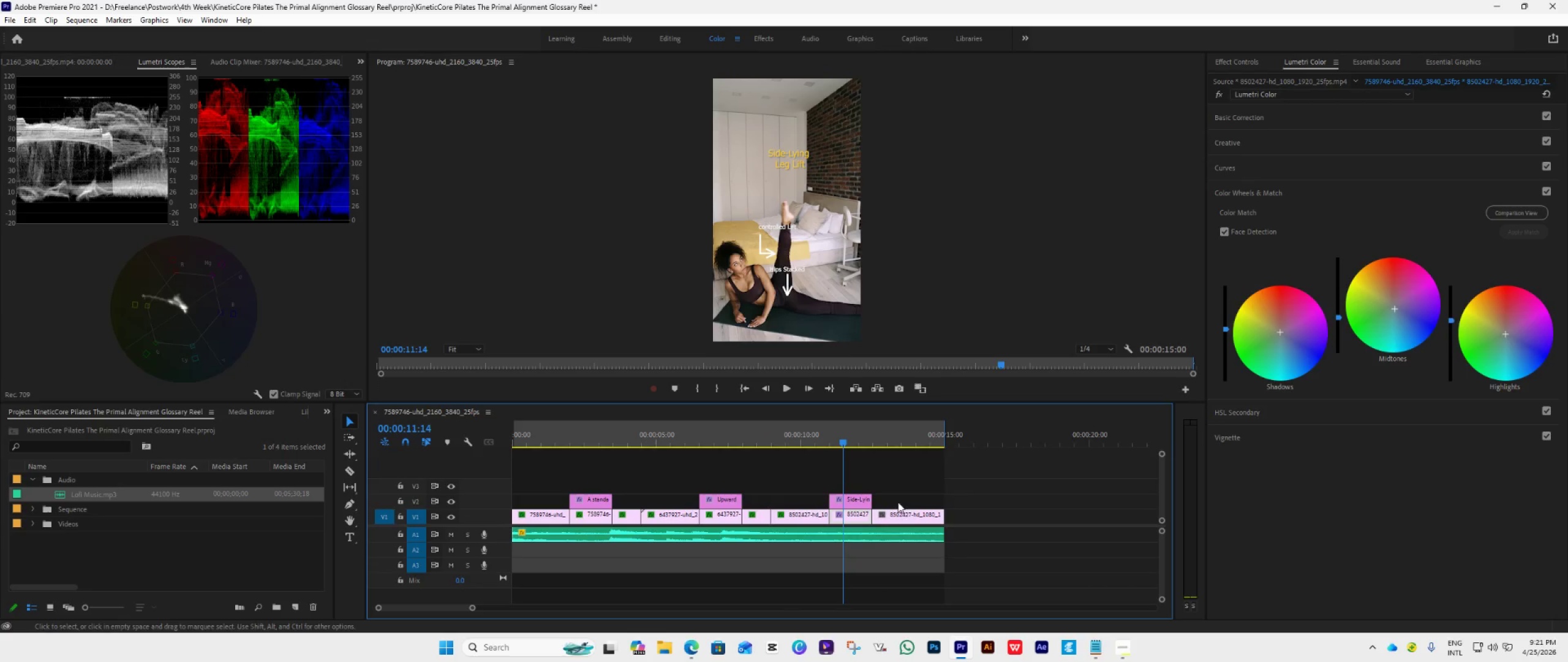 
right_click([917, 518])
 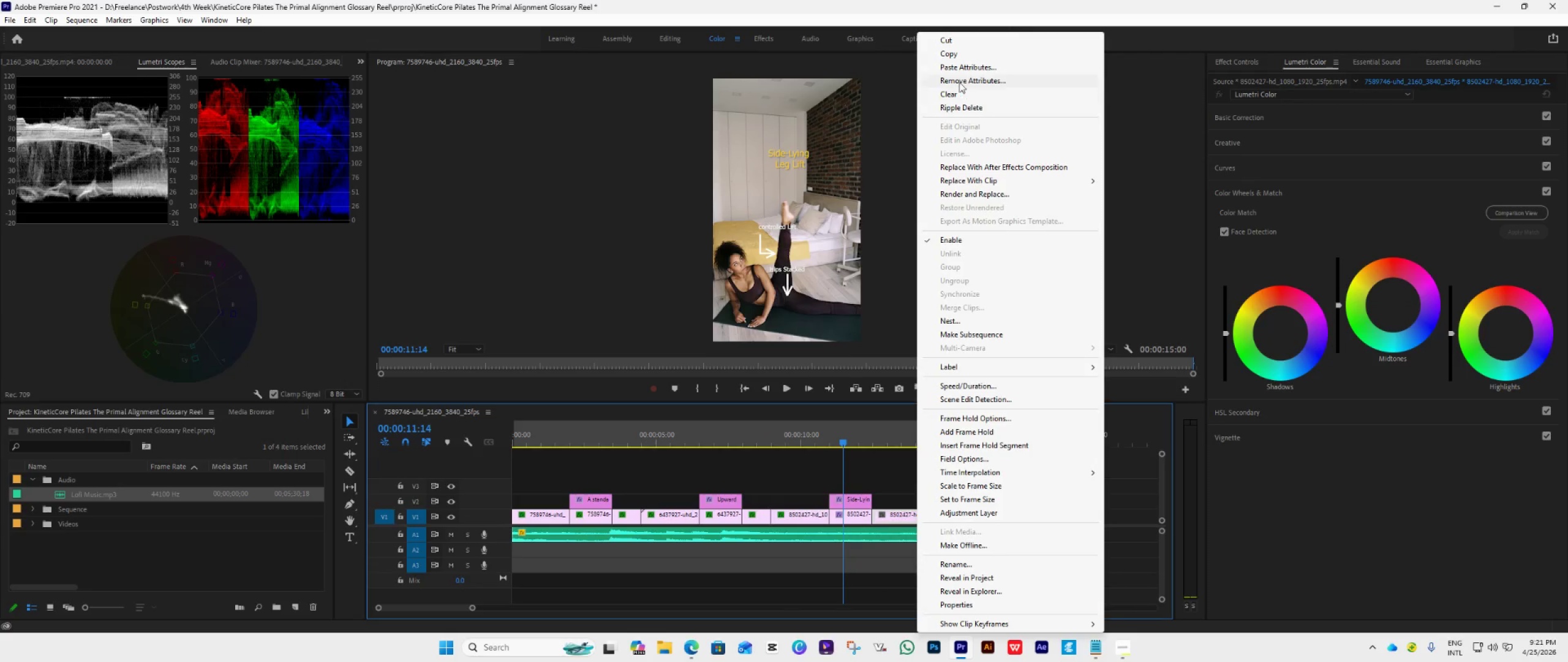 
left_click([969, 70])
 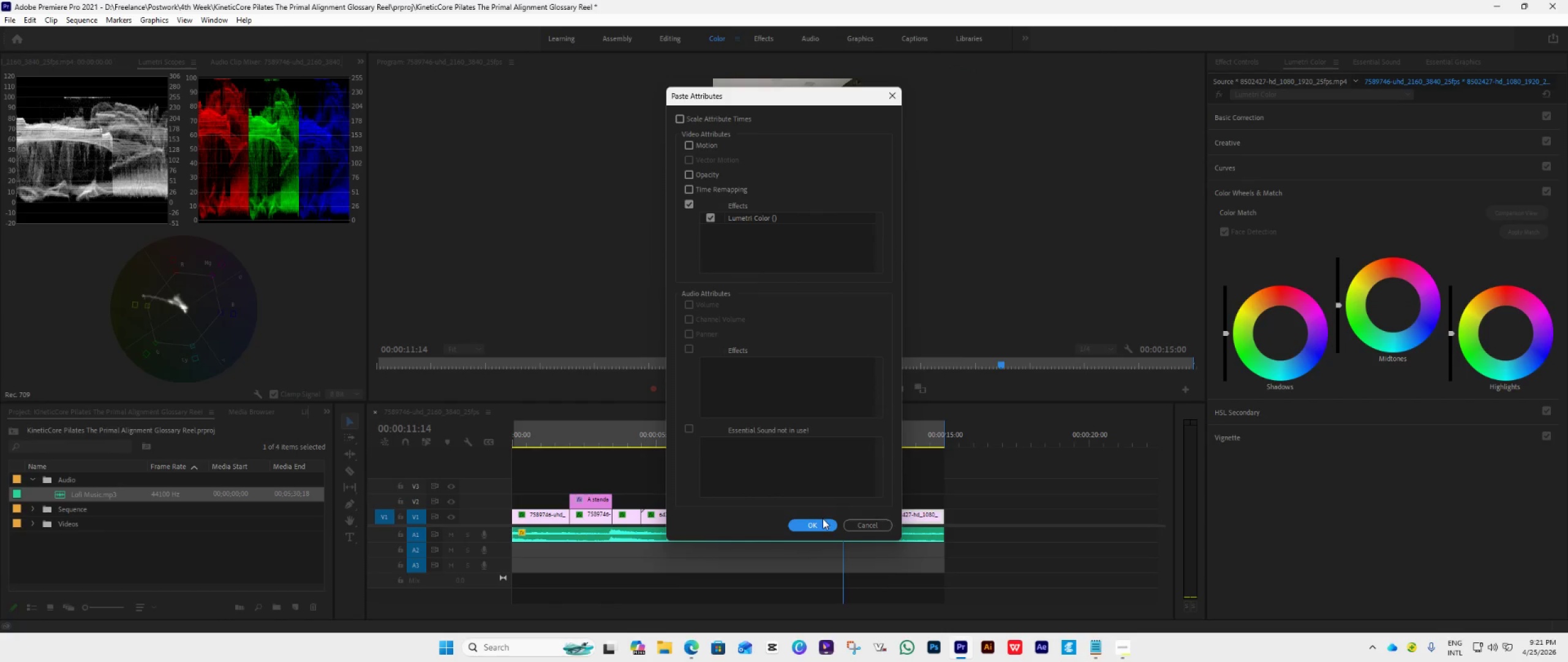 
left_click([823, 520])
 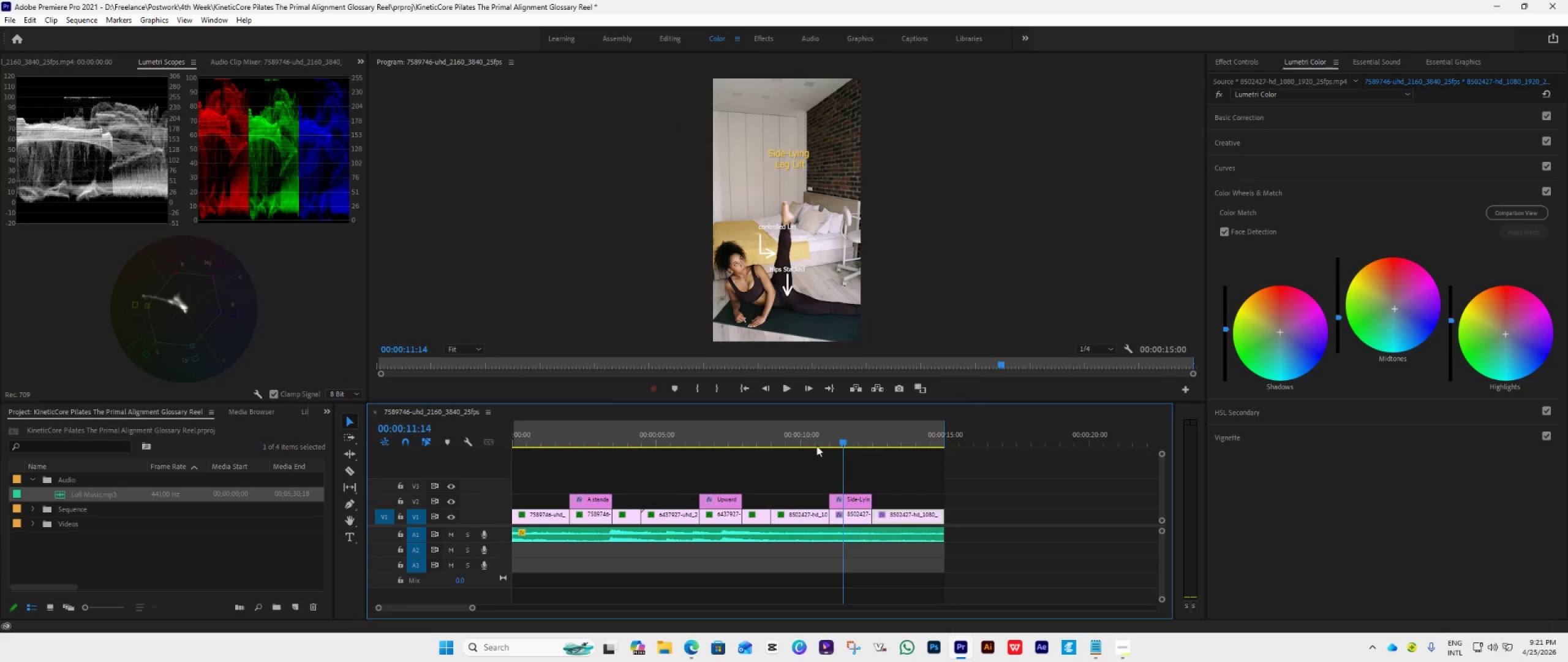 
left_click([745, 382])
 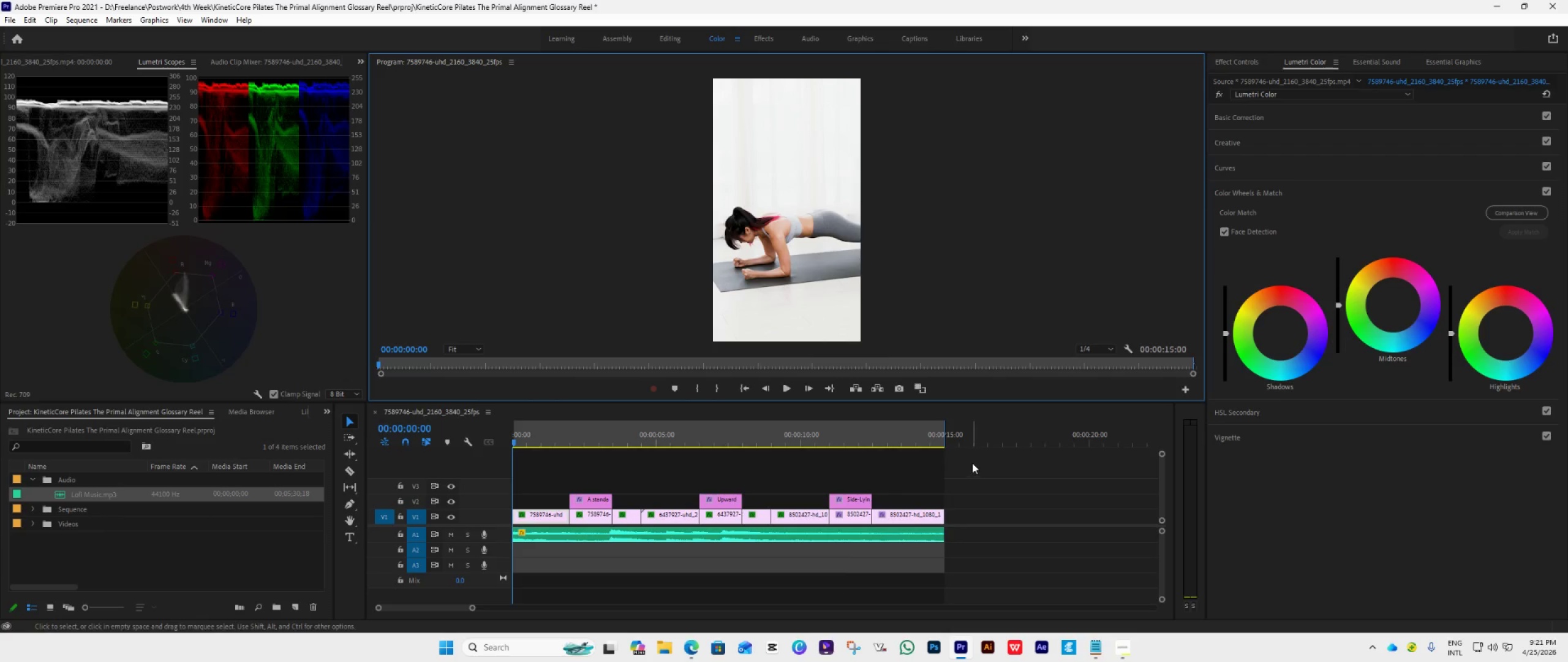 
key(Space)
 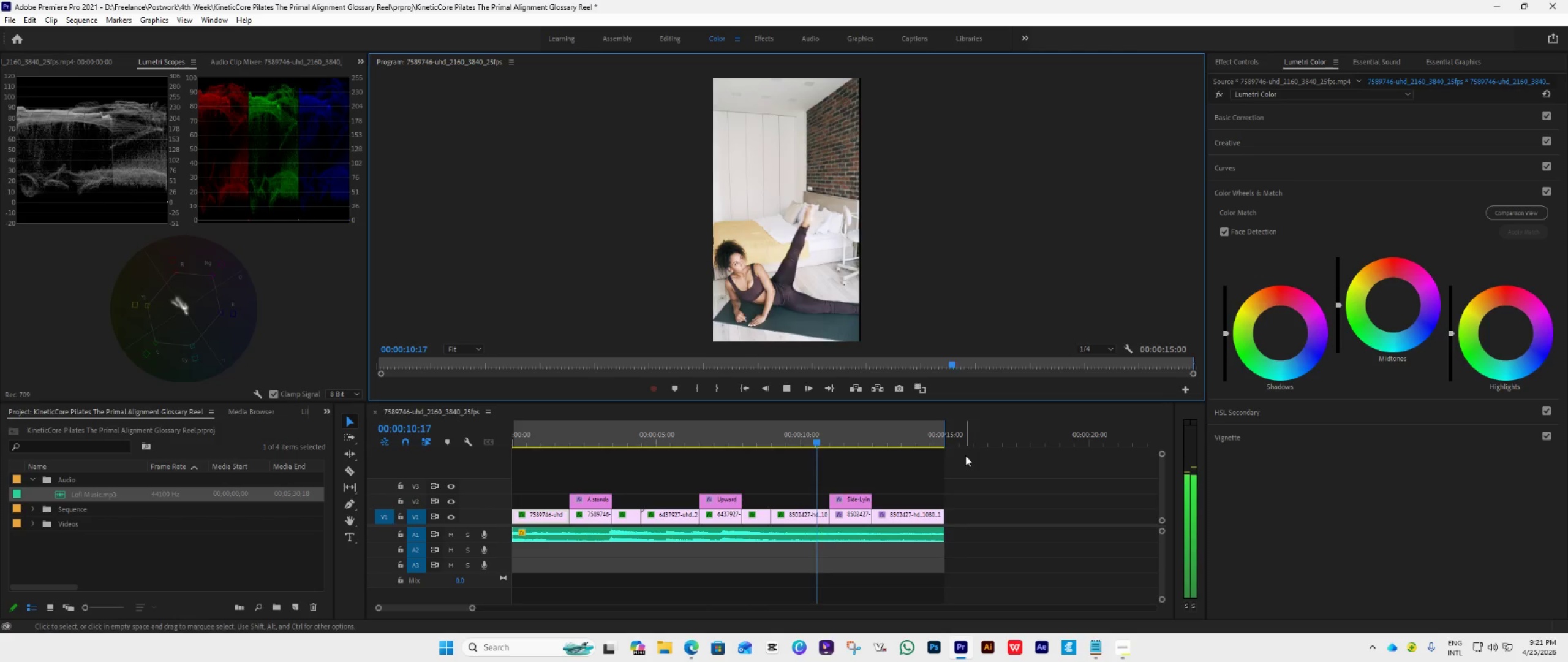 
wait(15.66)
 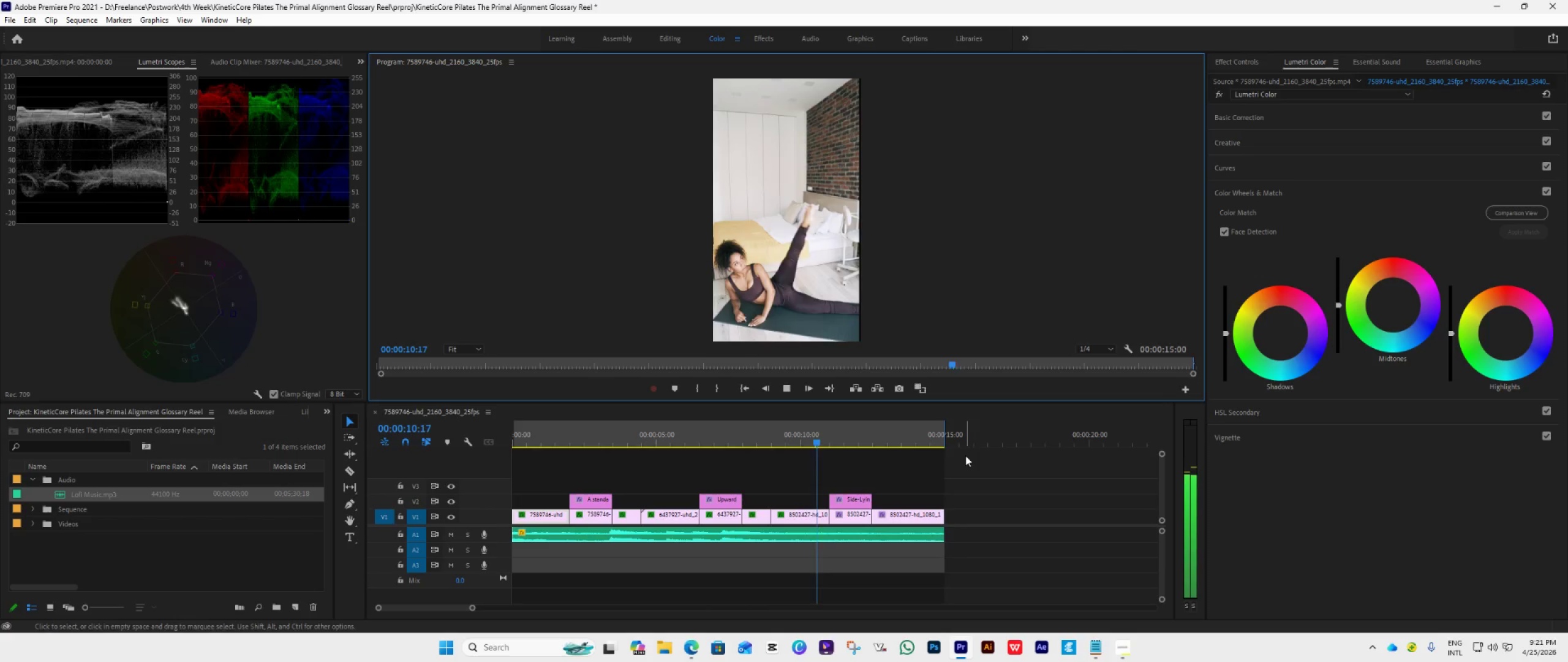 
key(Space)
 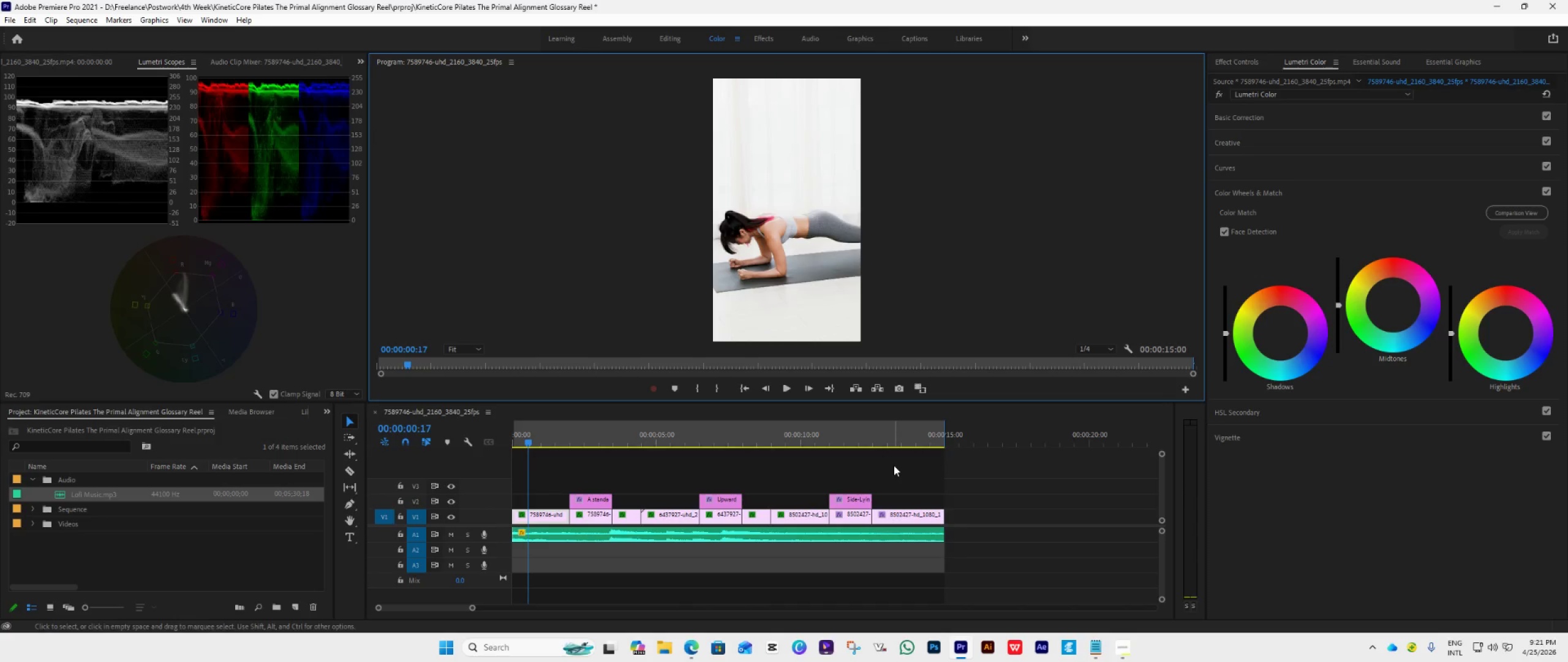 
key(Space)
 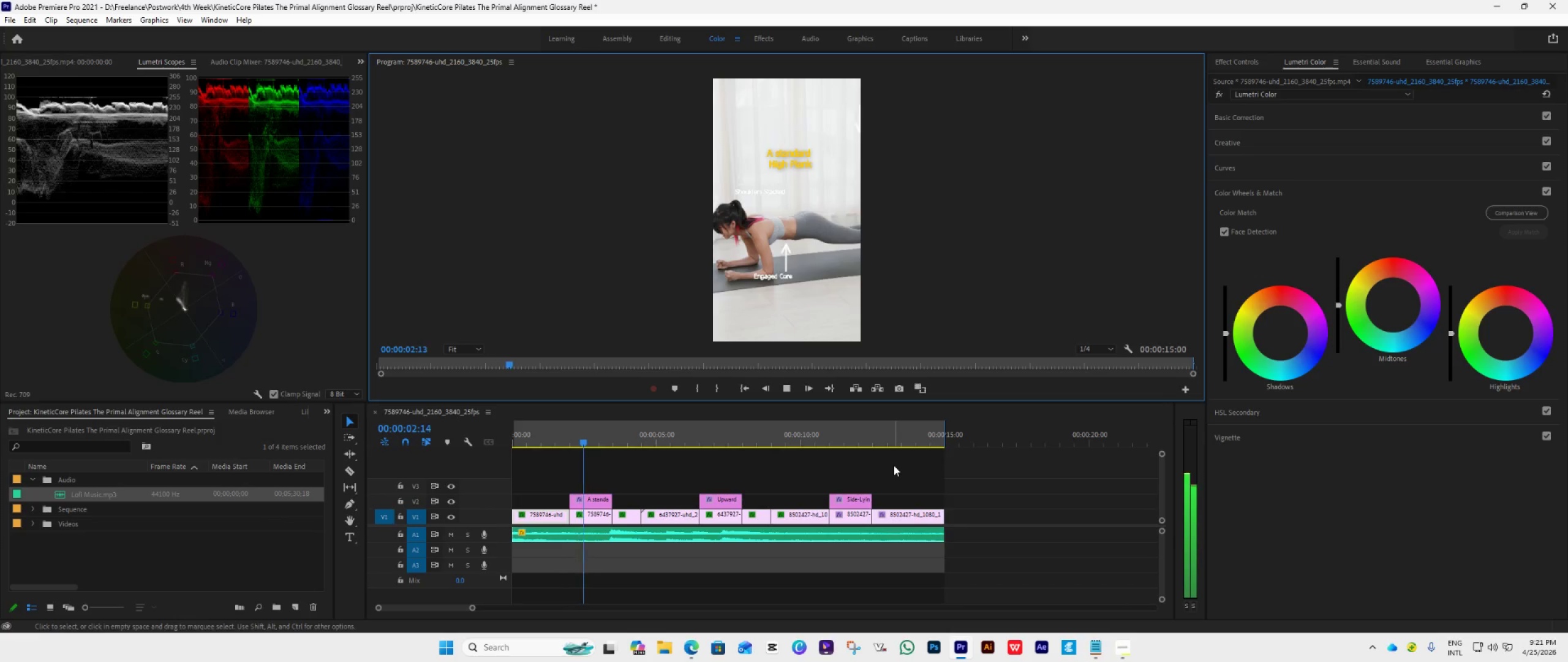 
key(Space)
 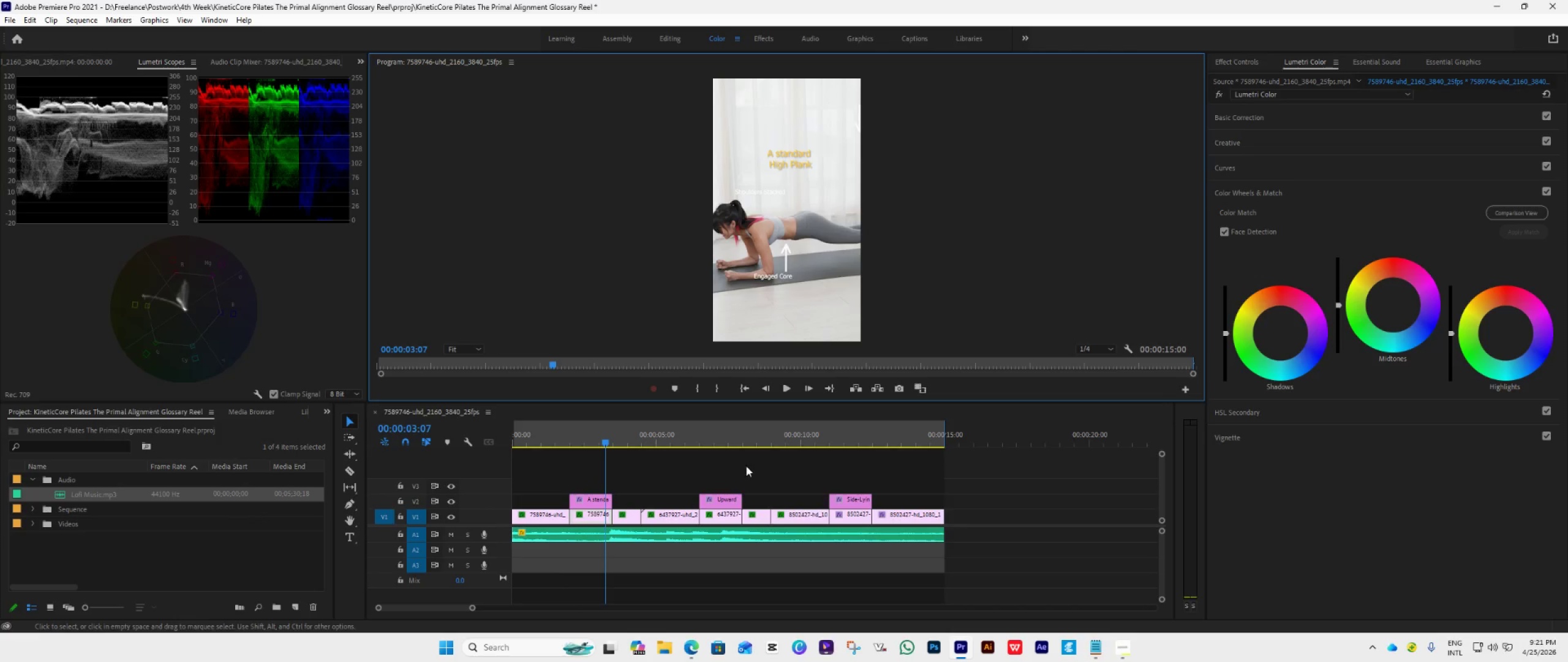 
wait(5.55)
 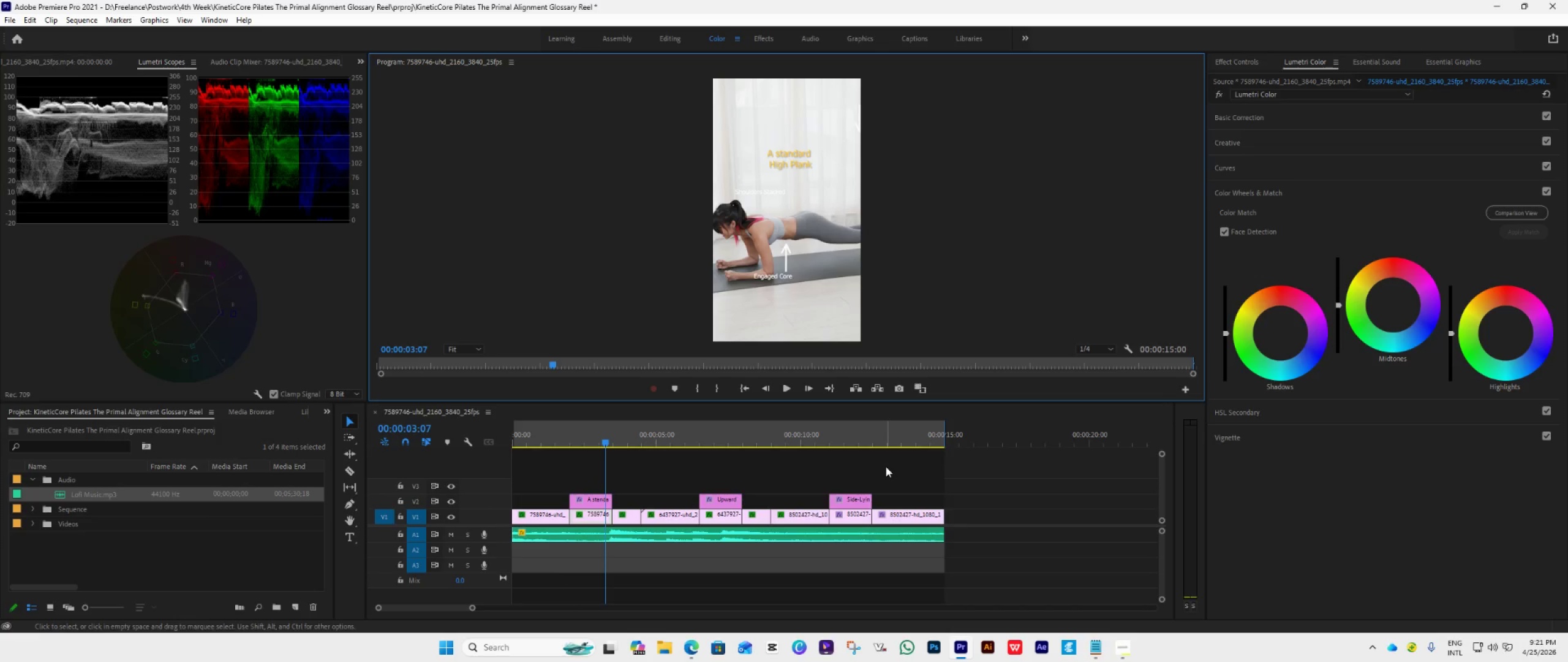 
left_click_drag(start_coordinate=[600, 441], to_coordinate=[559, 452])
 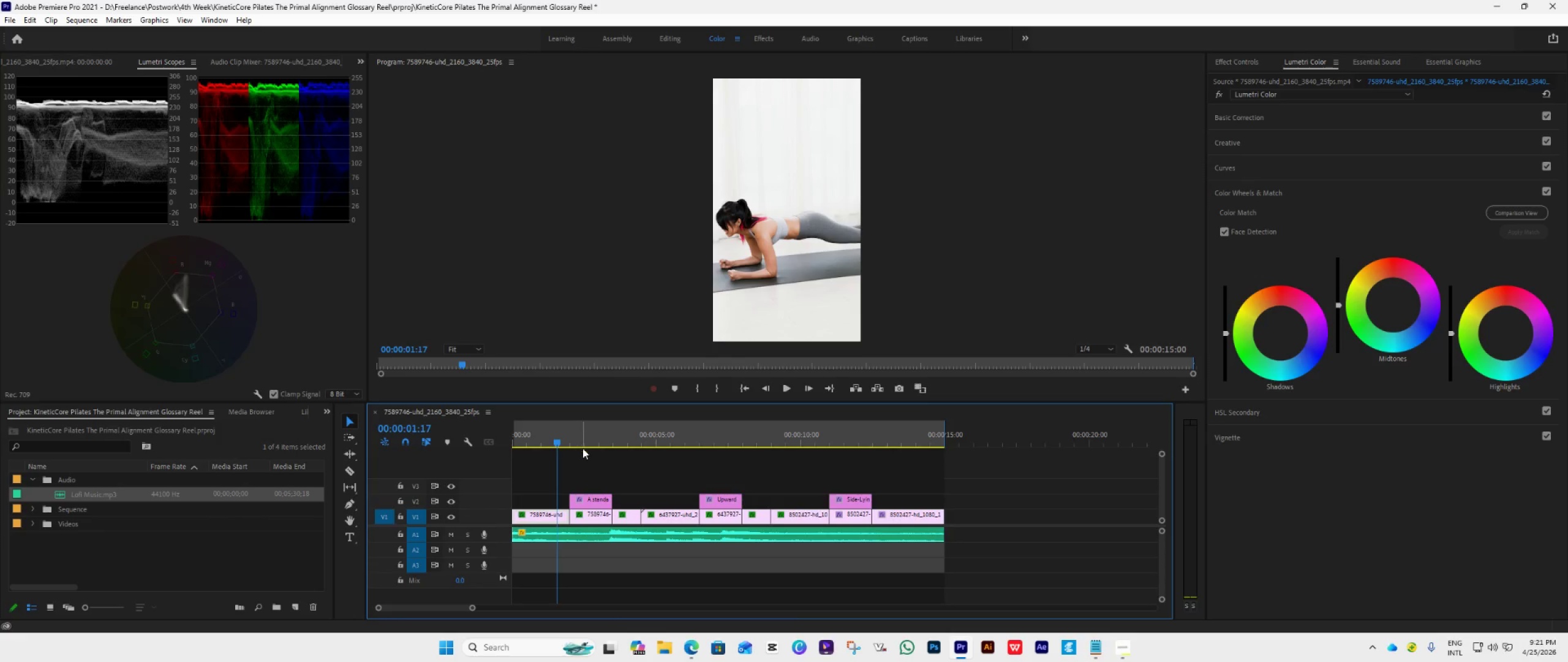 
key(Space)
 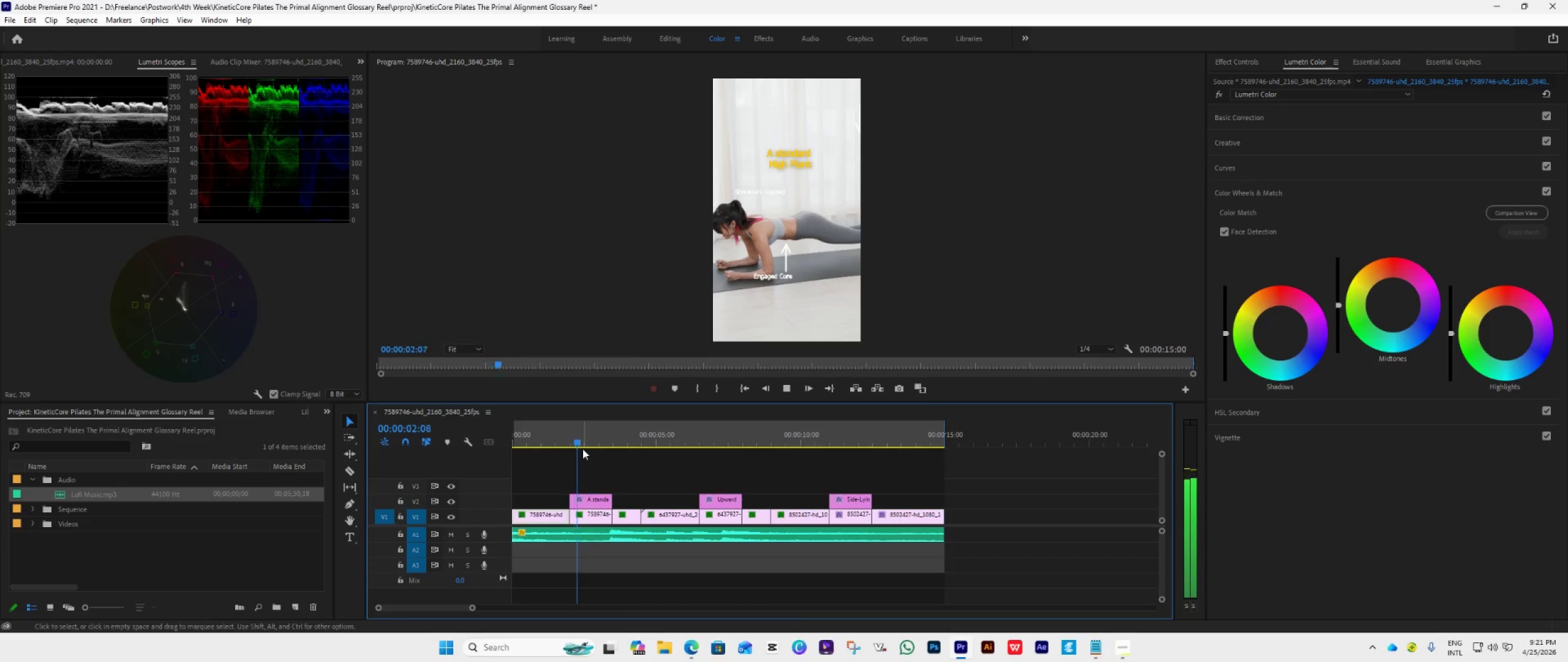 
key(Space)
 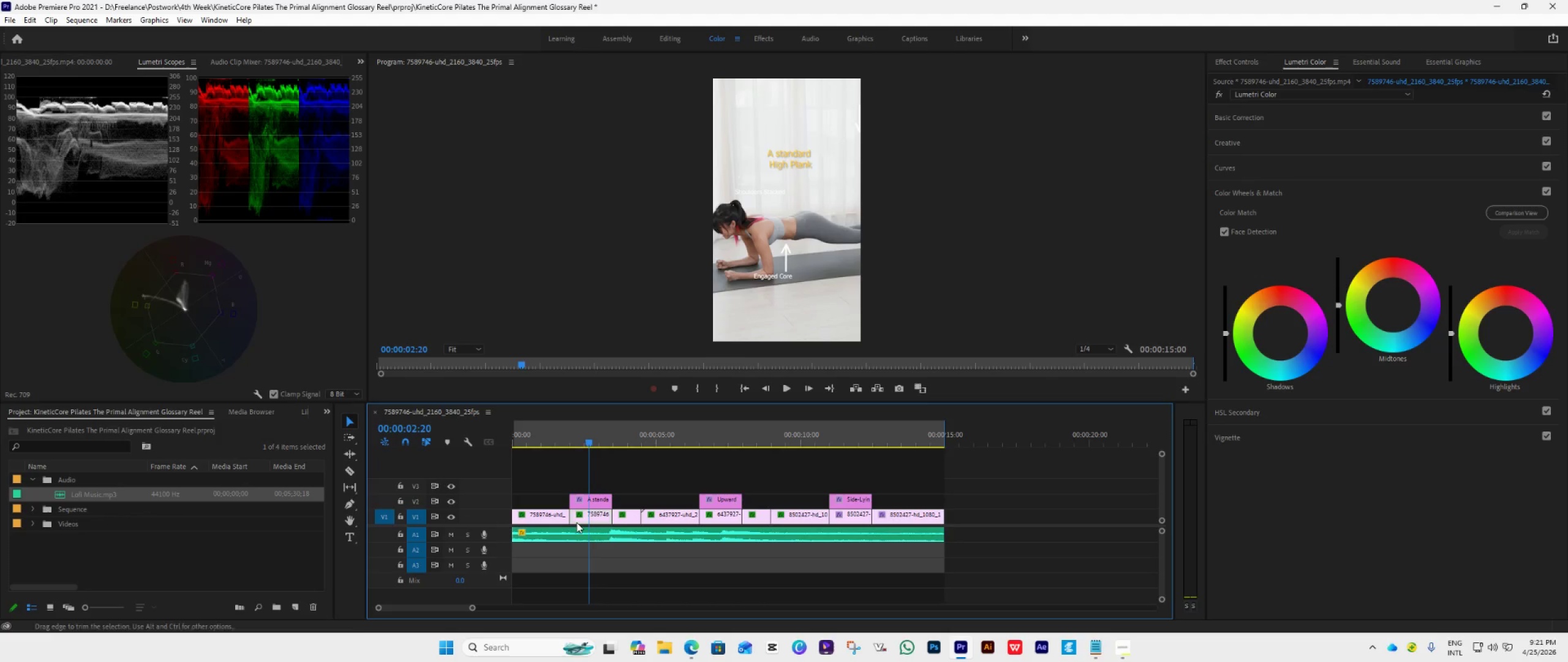 
left_click([595, 514])
 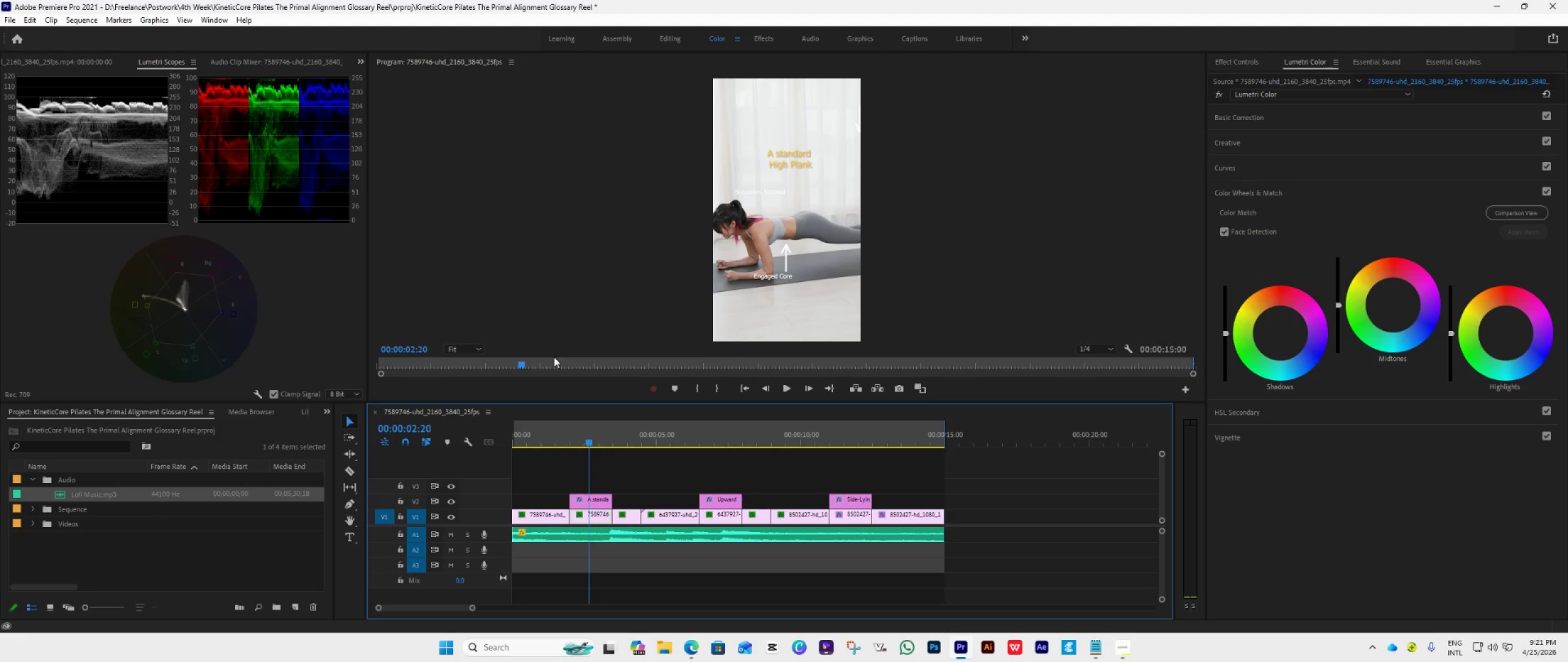 
left_click_drag(start_coordinate=[587, 441], to_coordinate=[600, 431])
 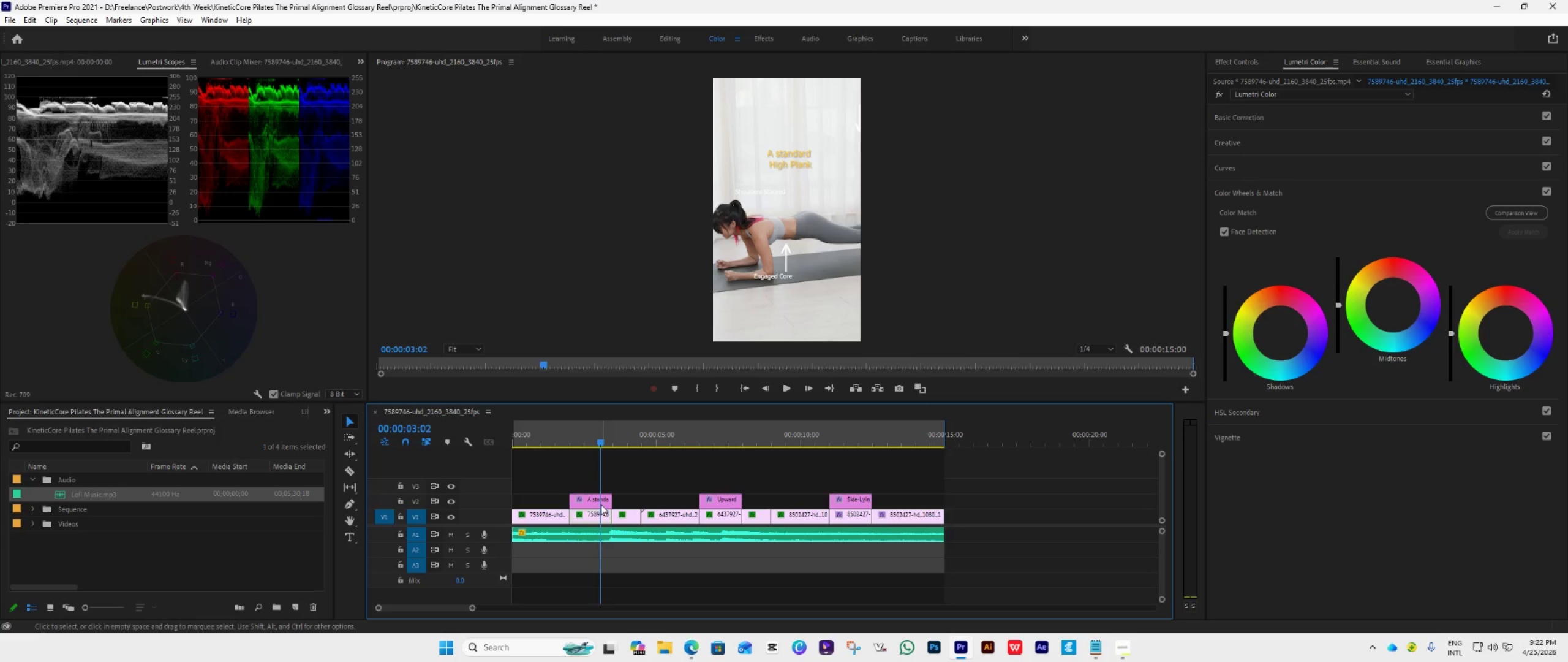 
left_click([594, 519])
 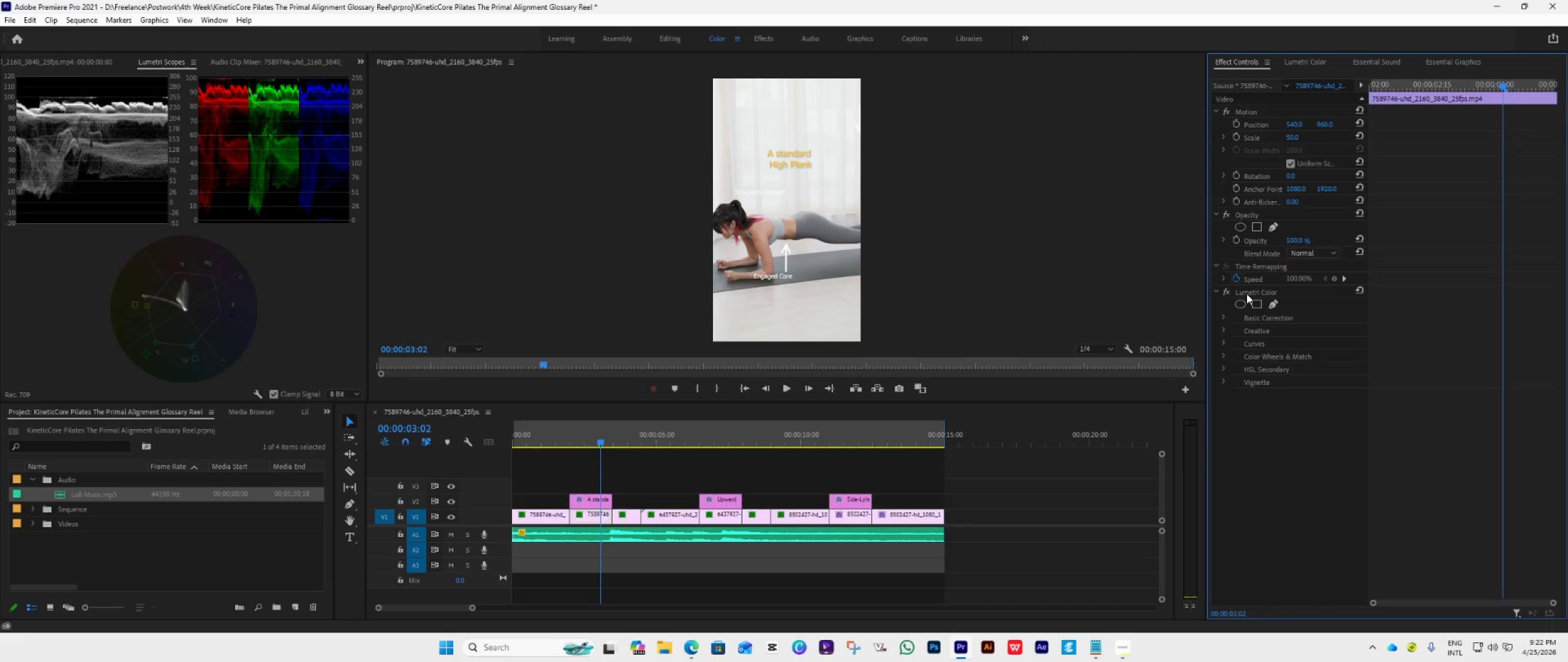 
wait(5.22)
 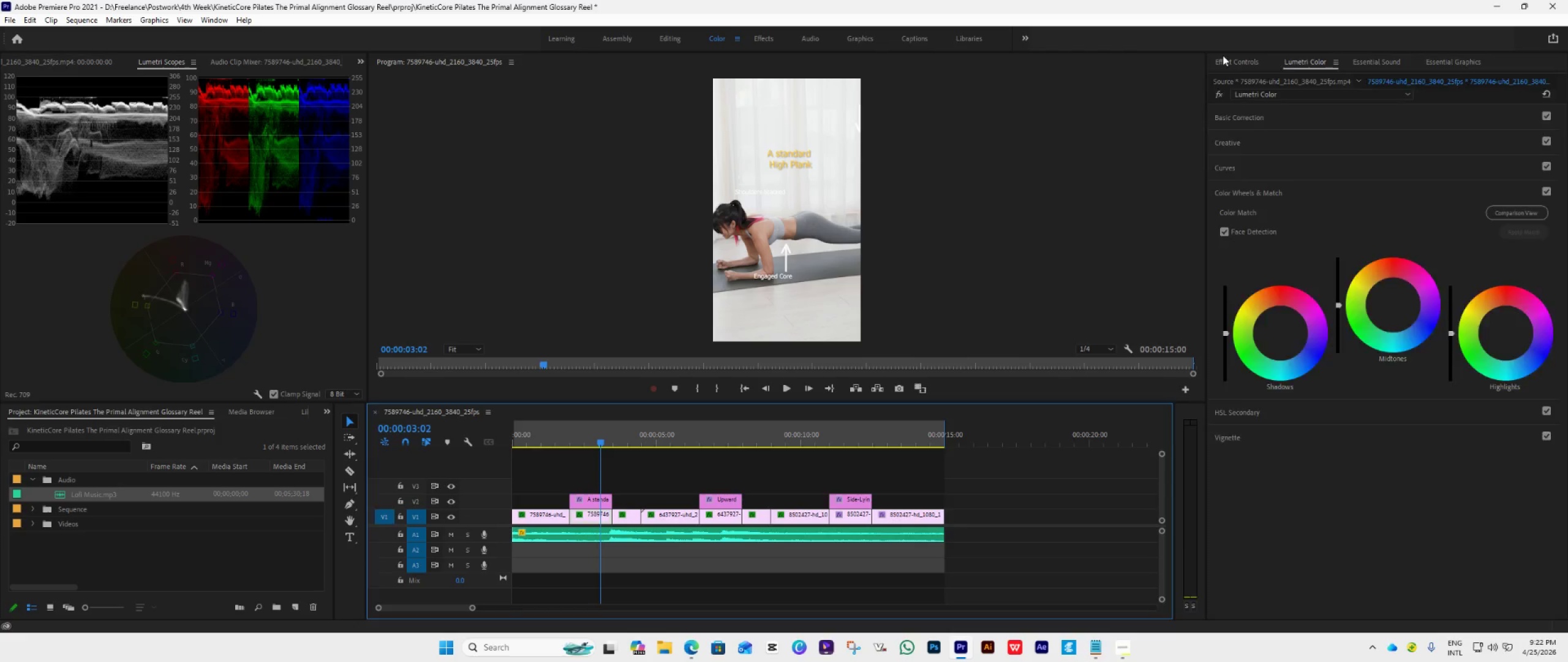 
left_click([1245, 293])
 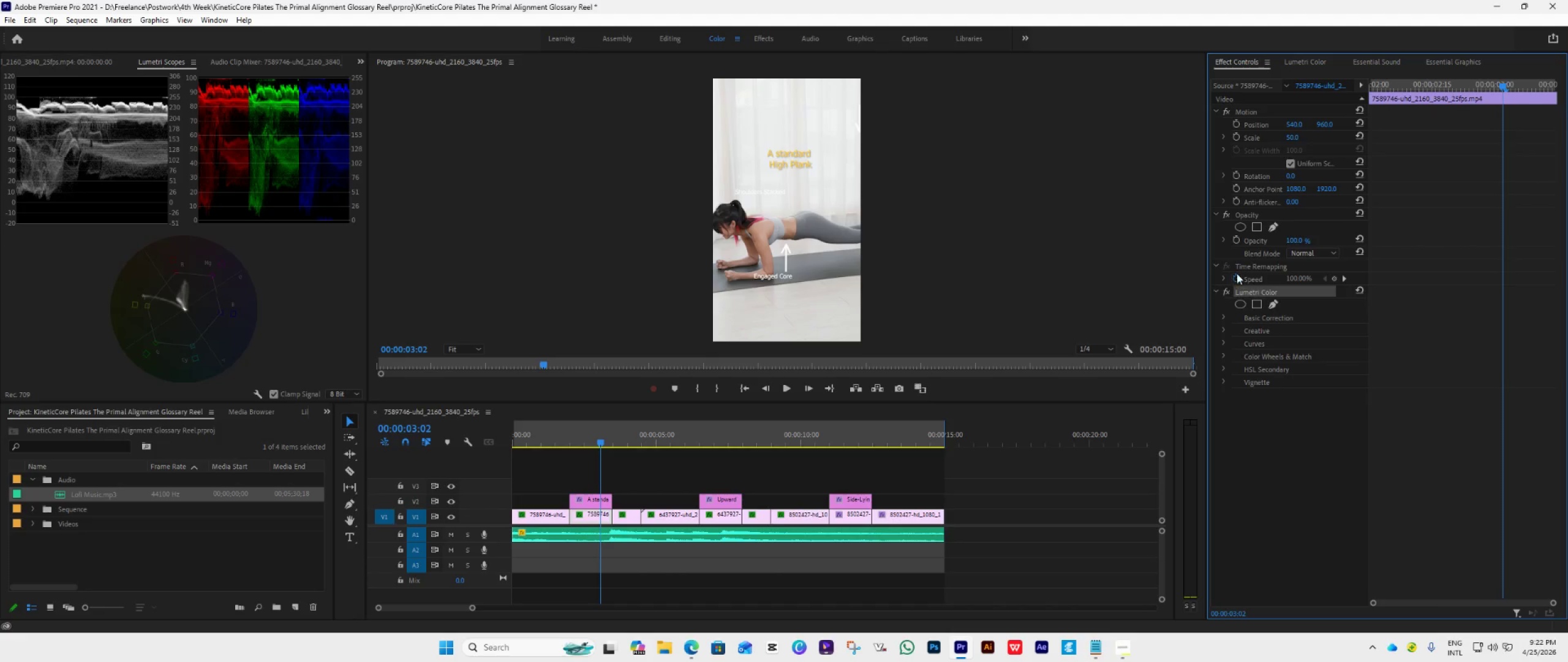 
key(Delete)
 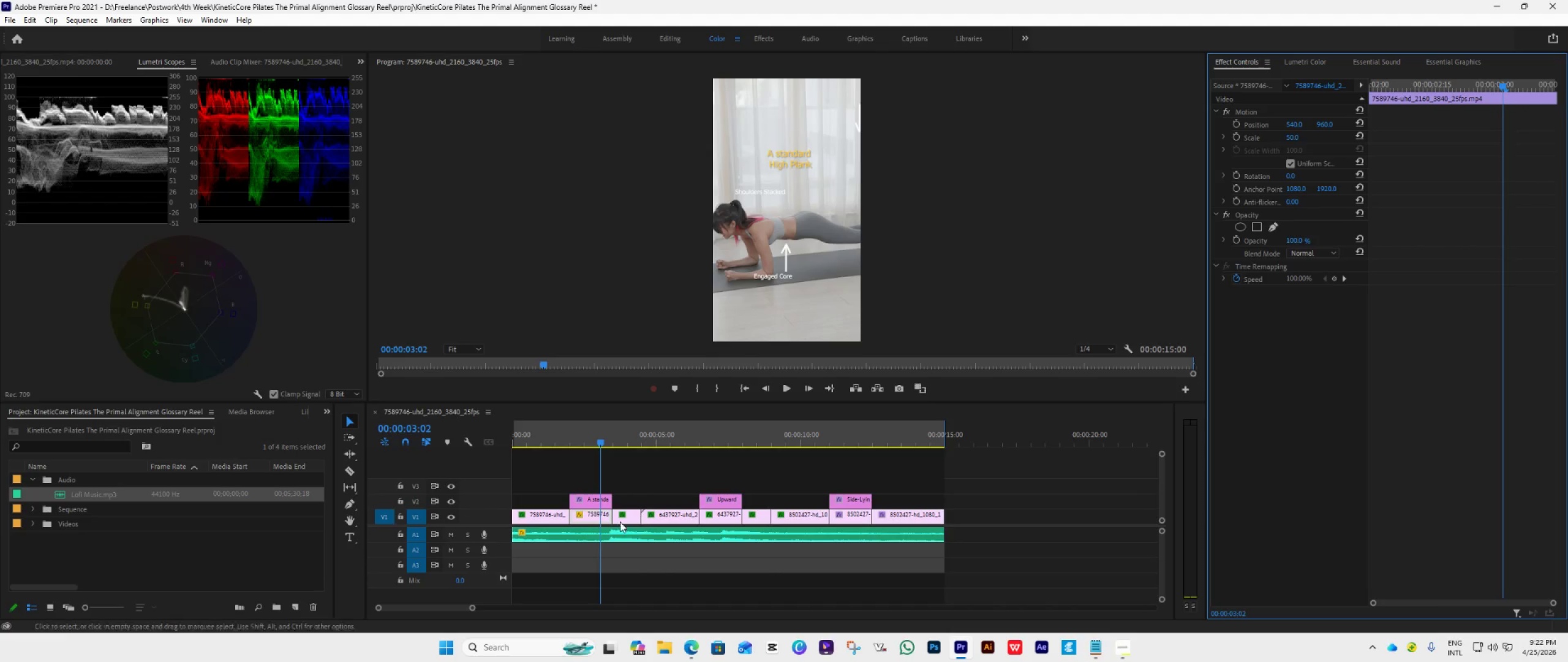 
left_click([546, 521])
 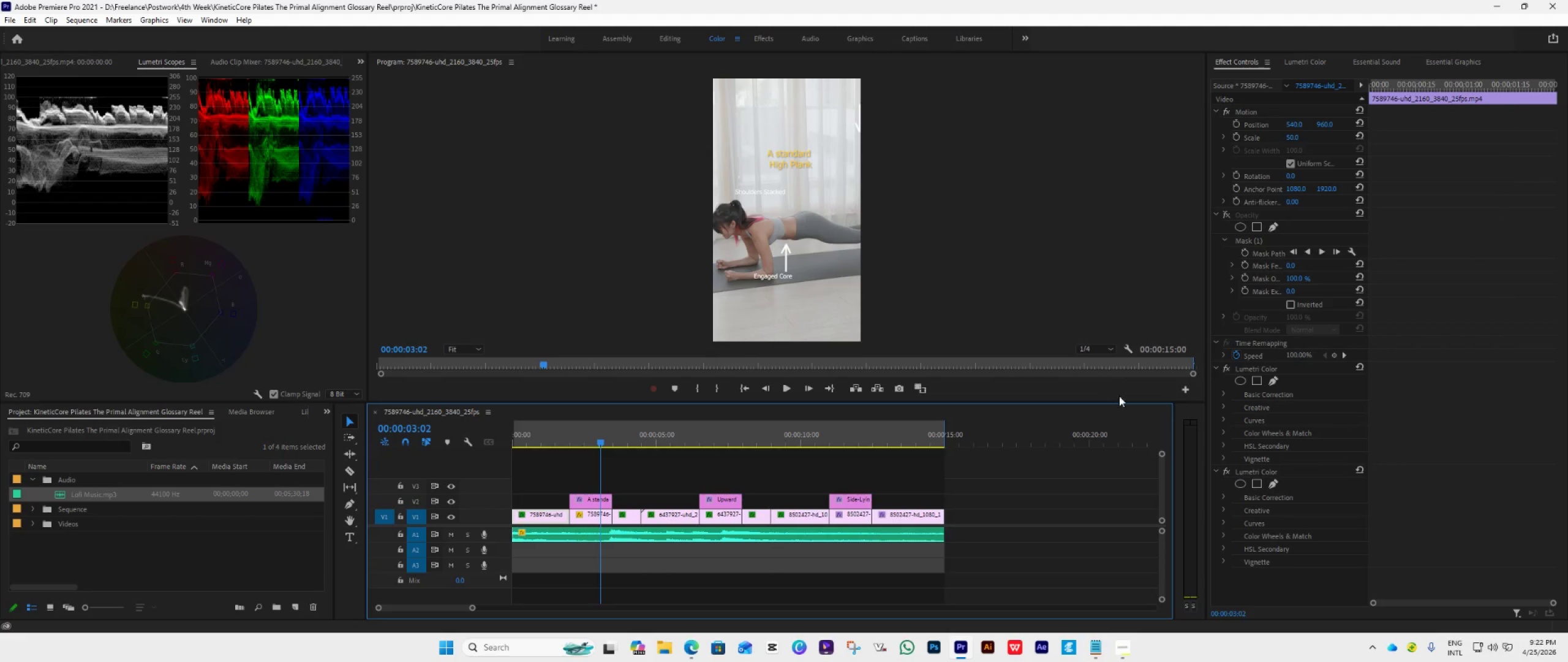 
scroll: coordinate [1283, 519], scroll_direction: down, amount: 2.0
 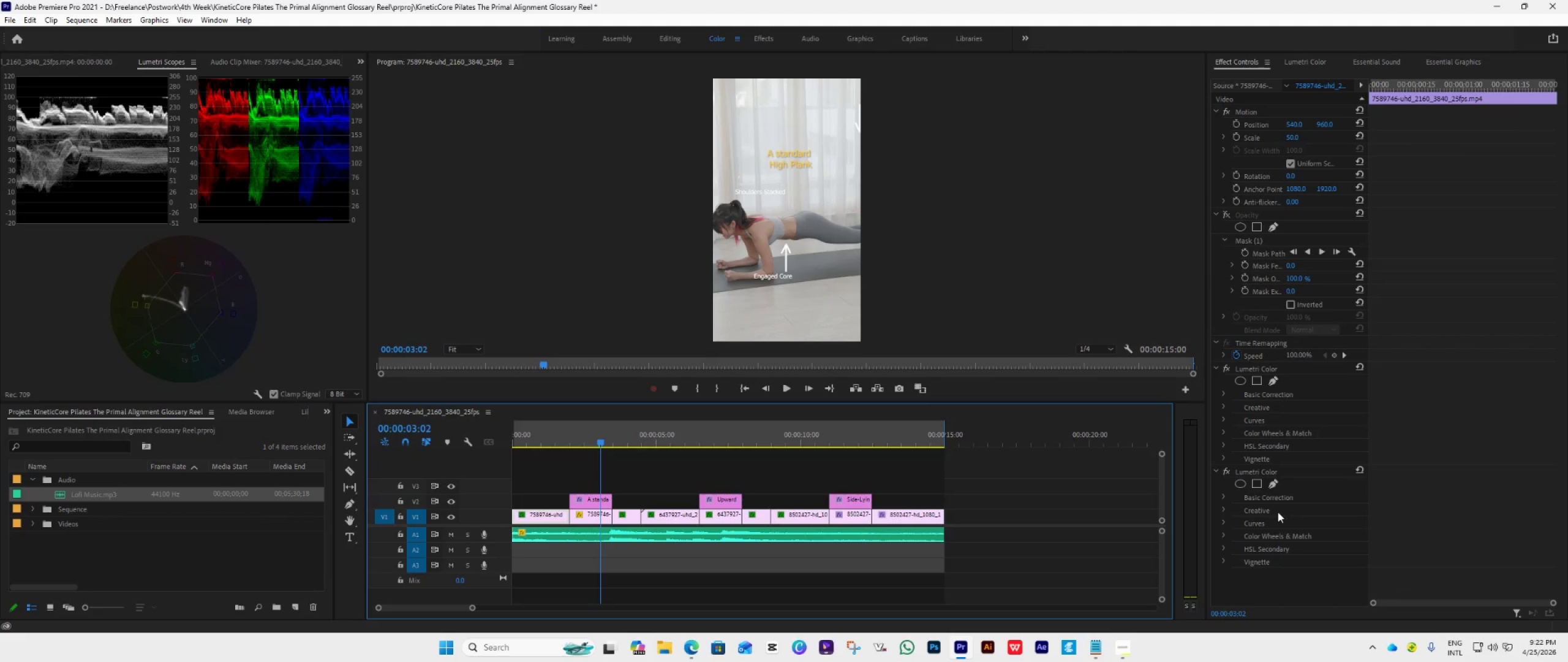 
wait(9.01)
 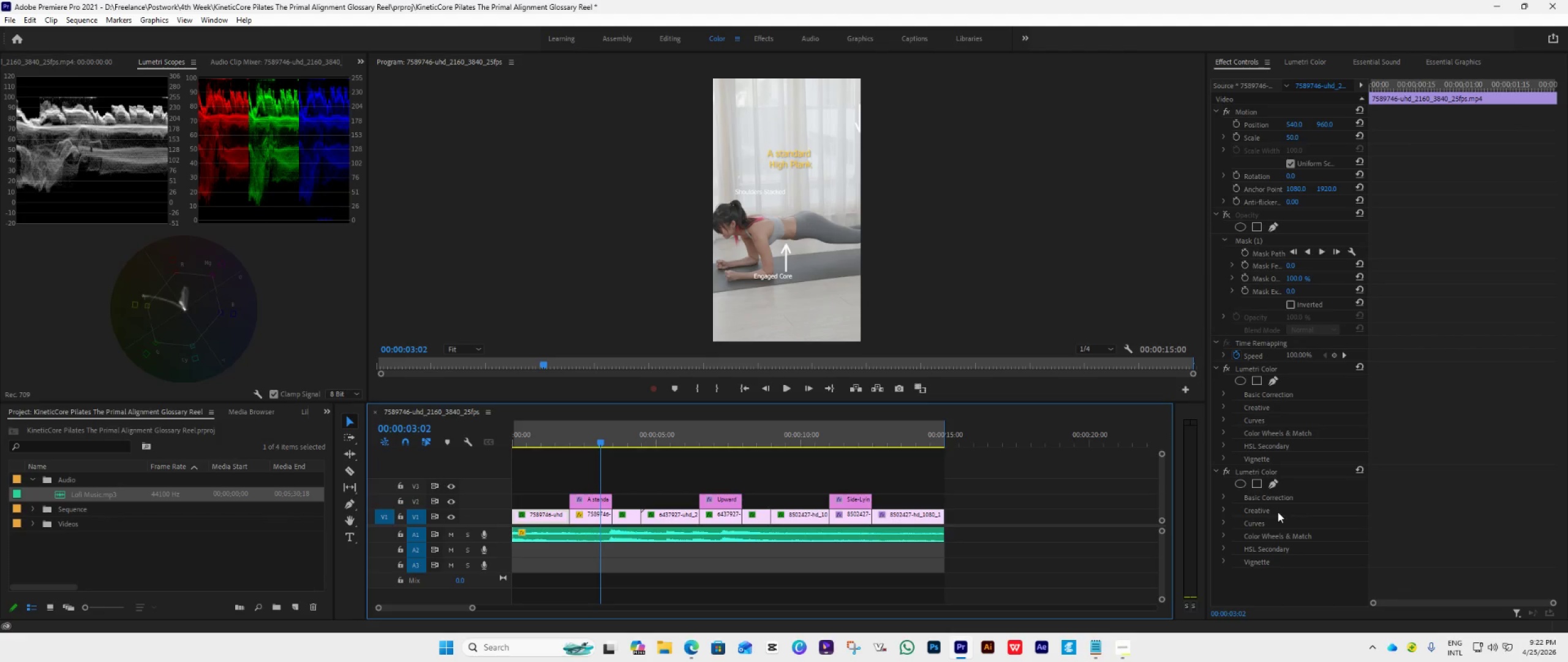 
left_click([548, 447])
 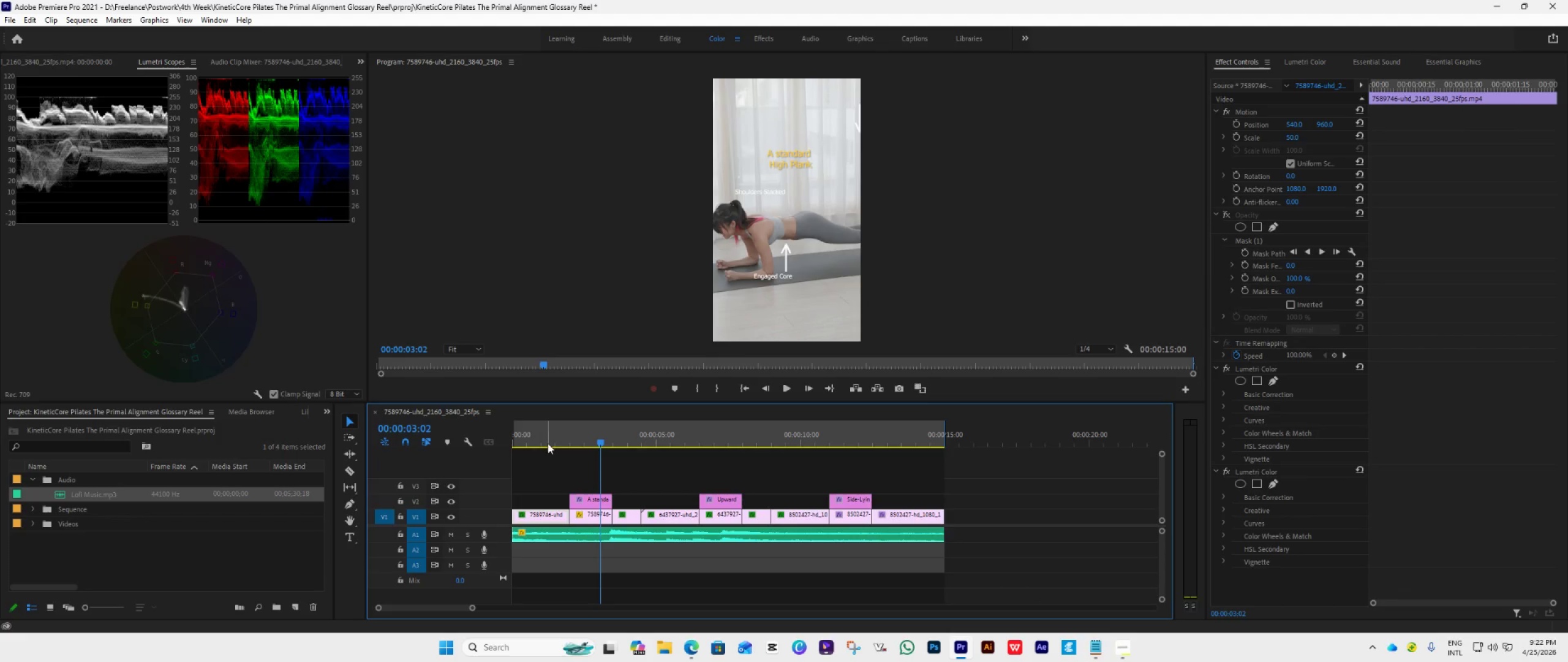 
left_click([549, 439])
 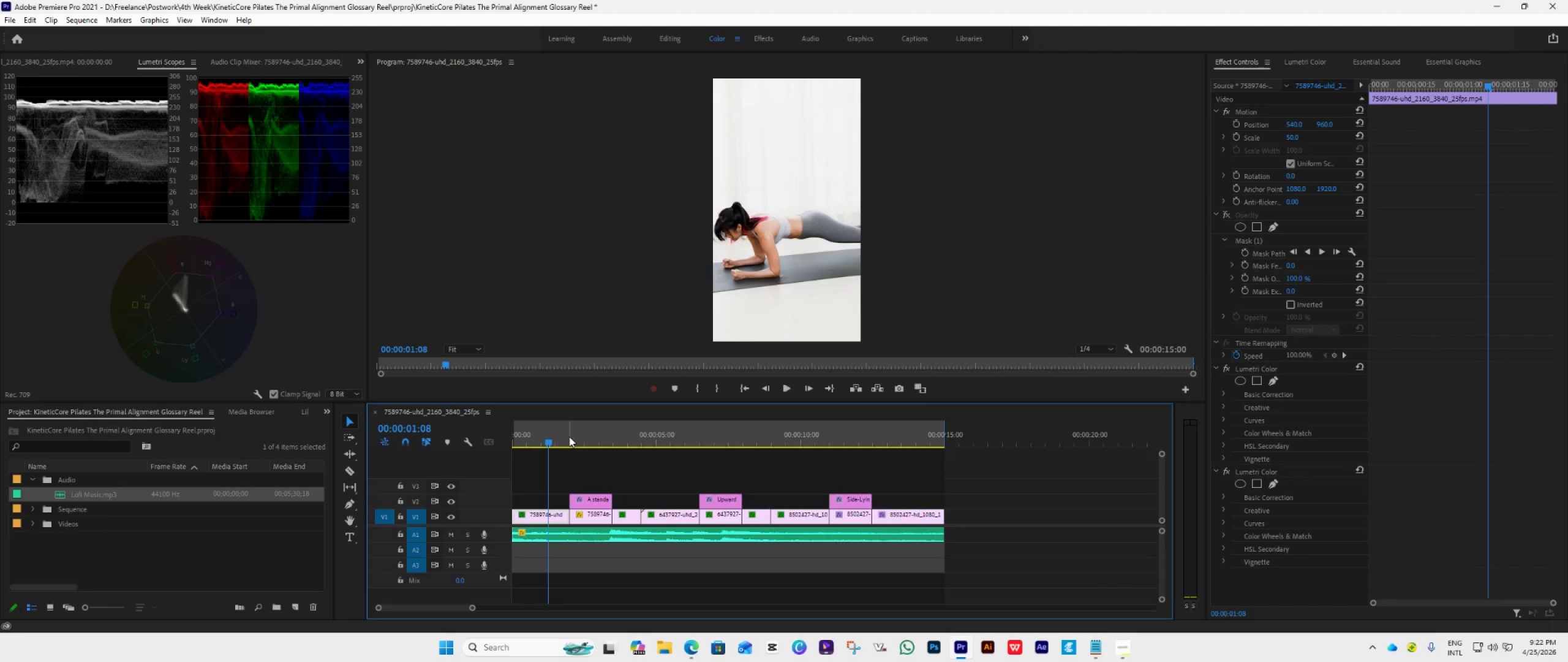 
wait(5.09)
 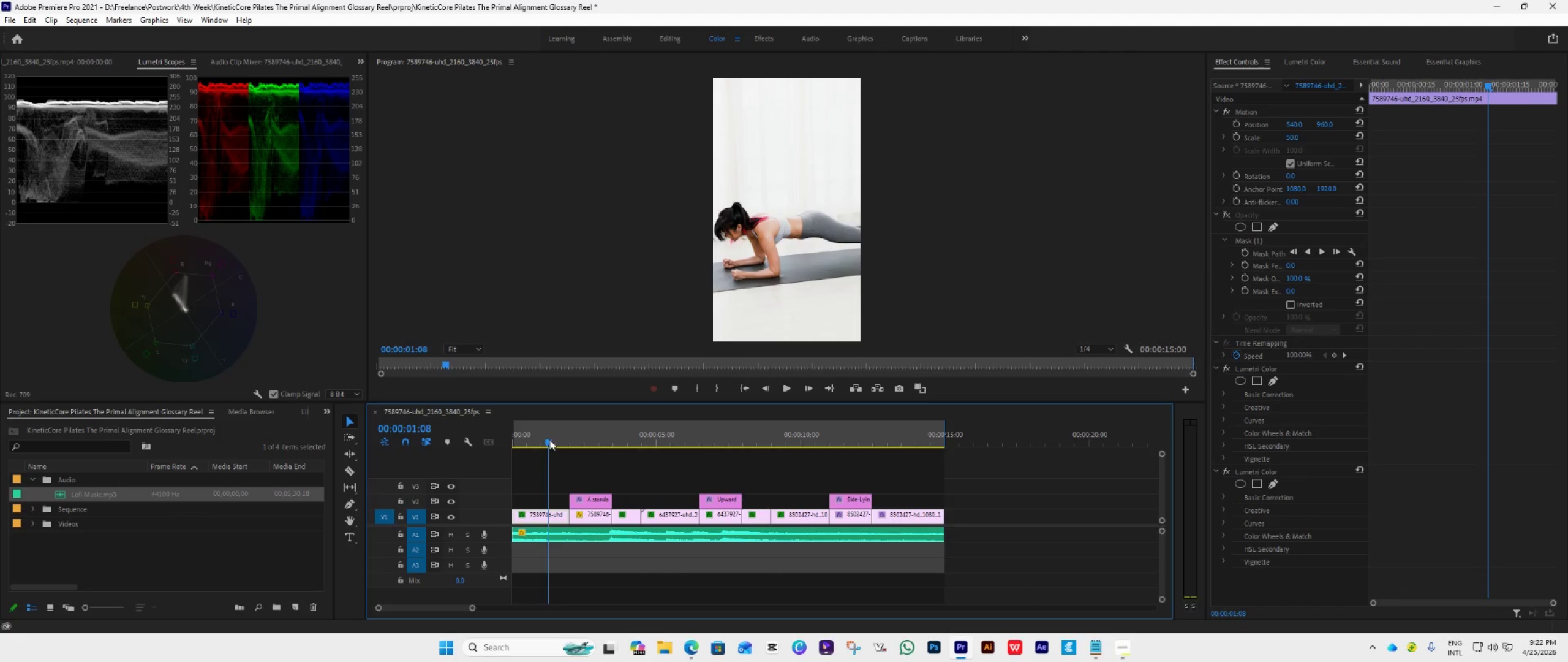 
key(Control+Z)
 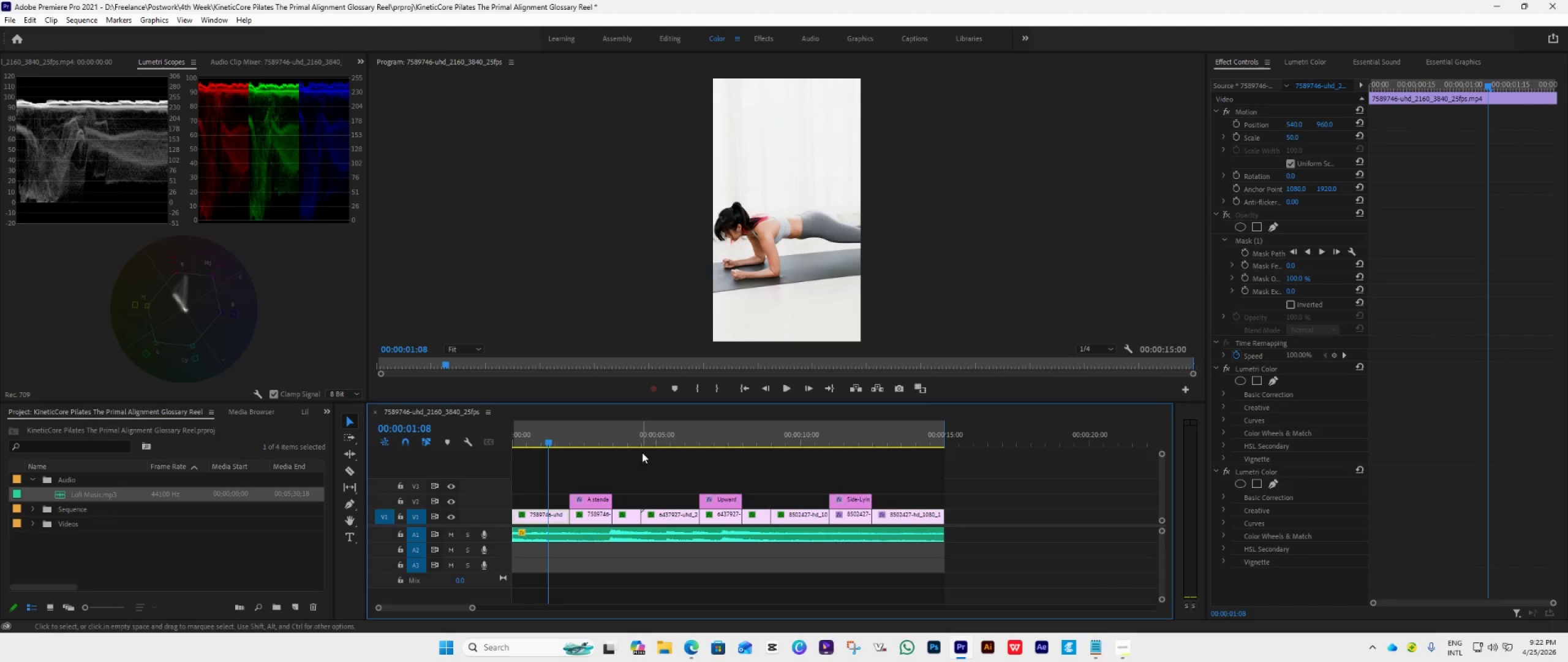 
left_click([596, 440])
 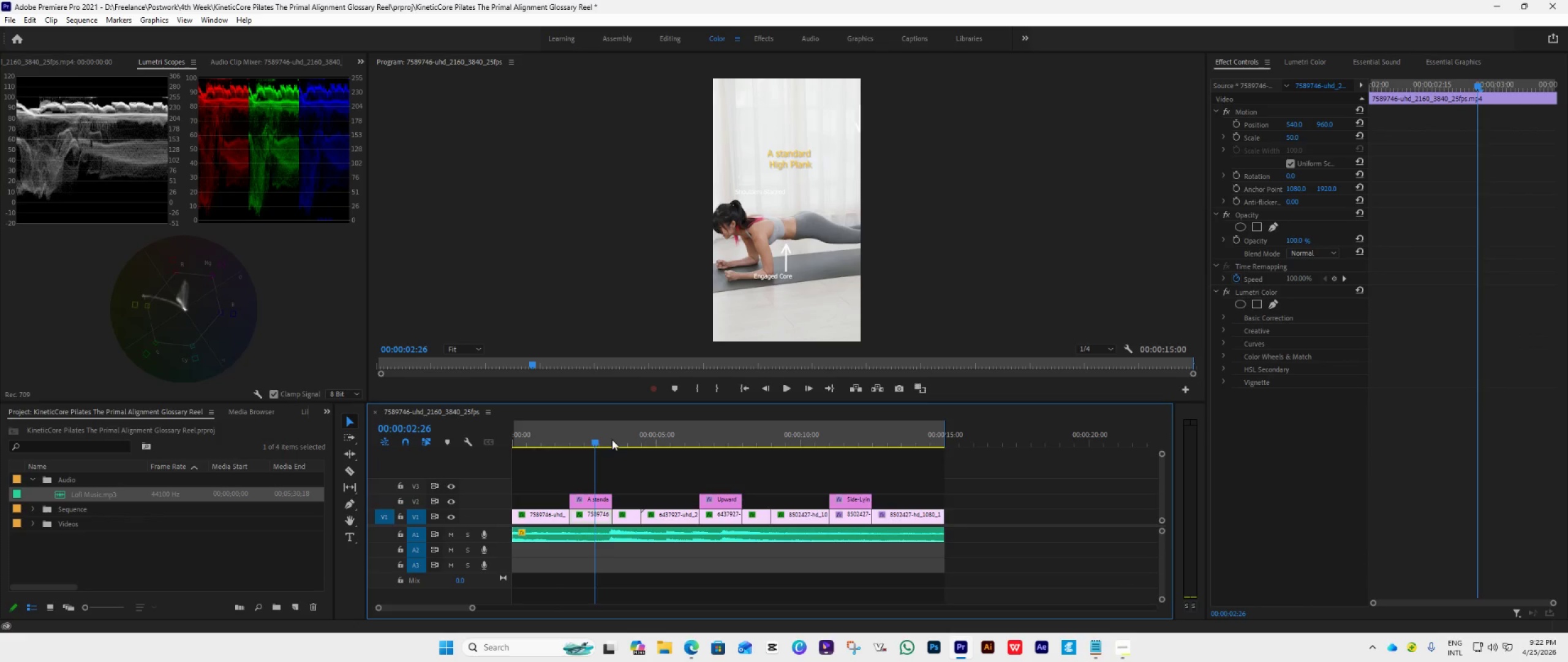 
left_click([638, 440])
 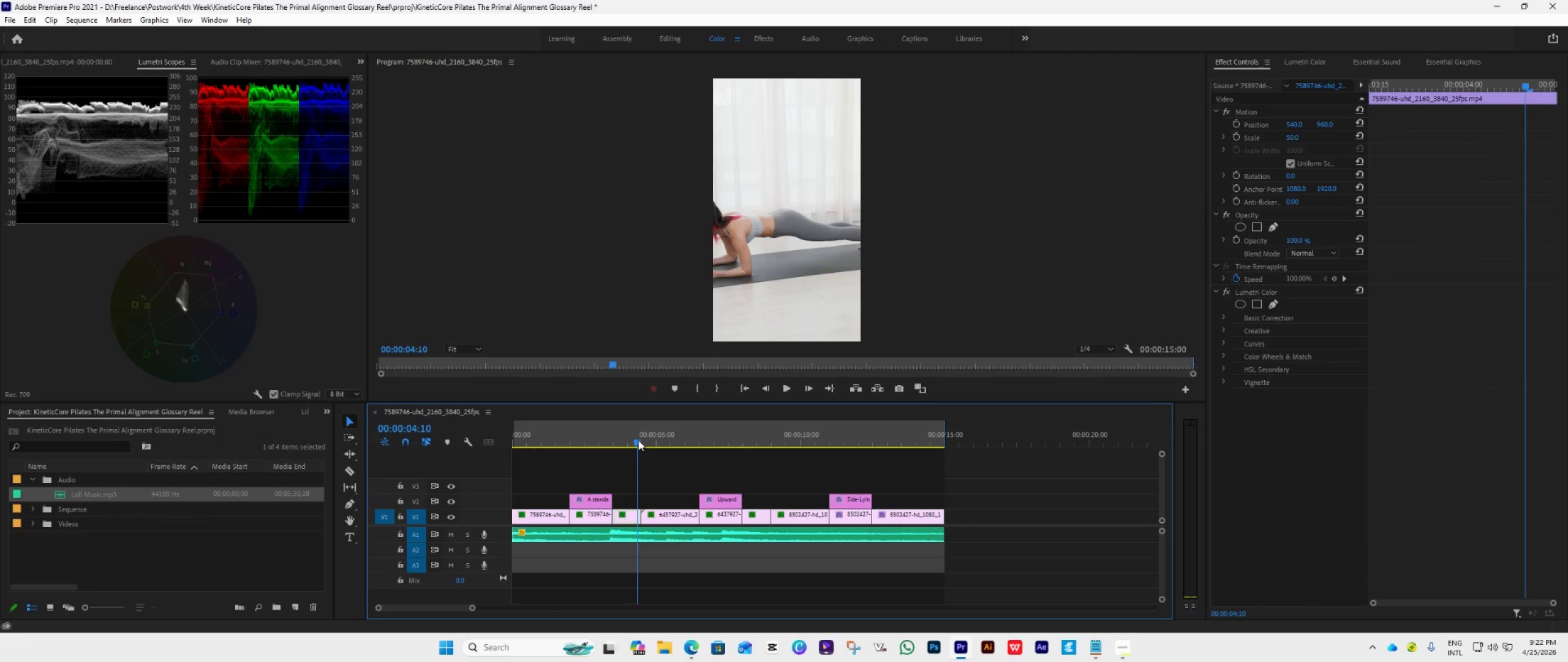 
key(Control+Z)
 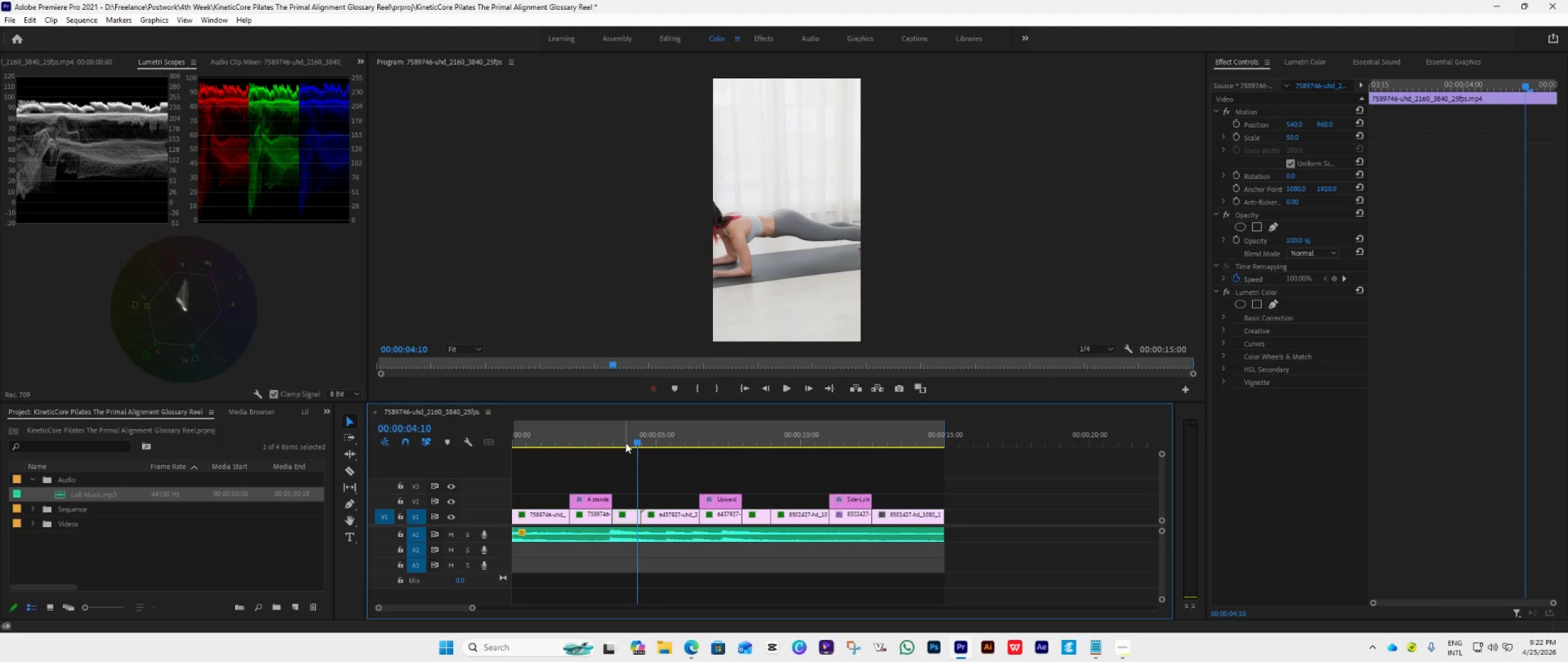 
left_click_drag(start_coordinate=[633, 440], to_coordinate=[543, 500])
 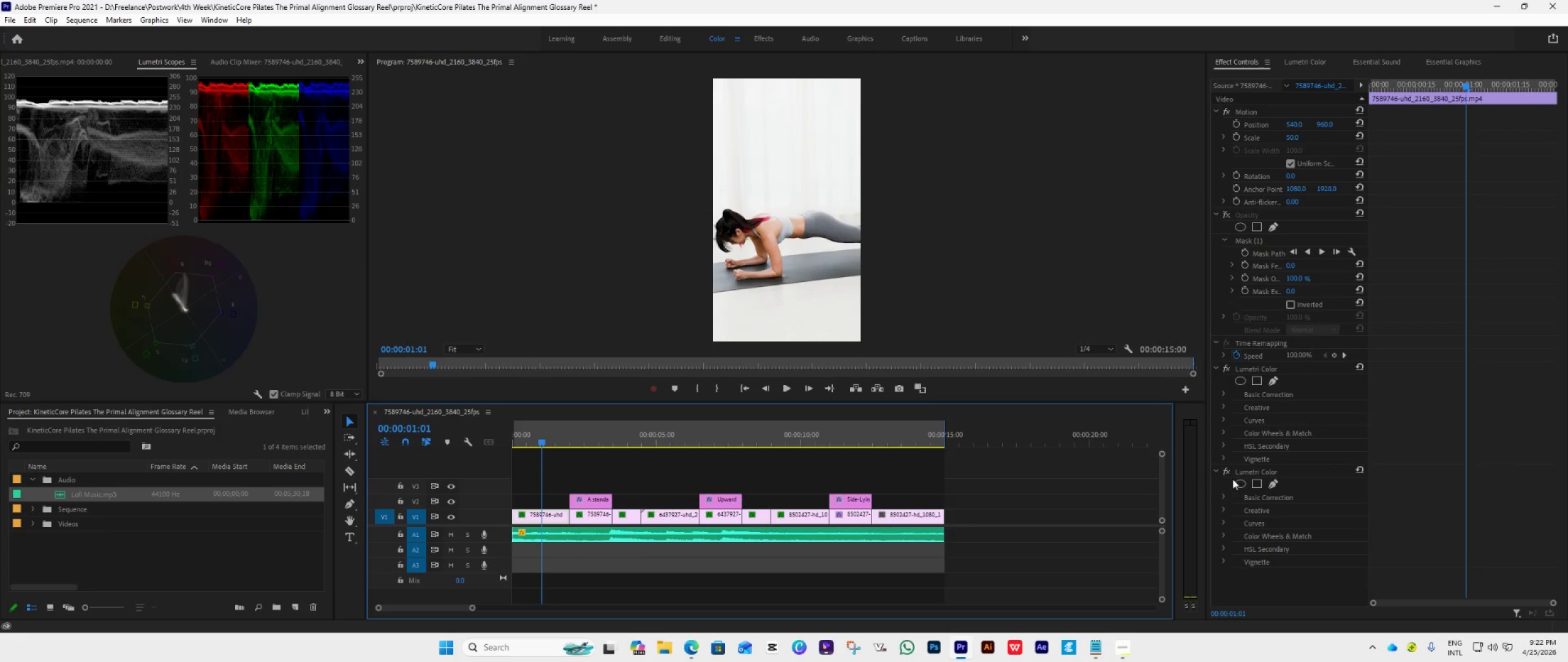 
left_click([1244, 474])
 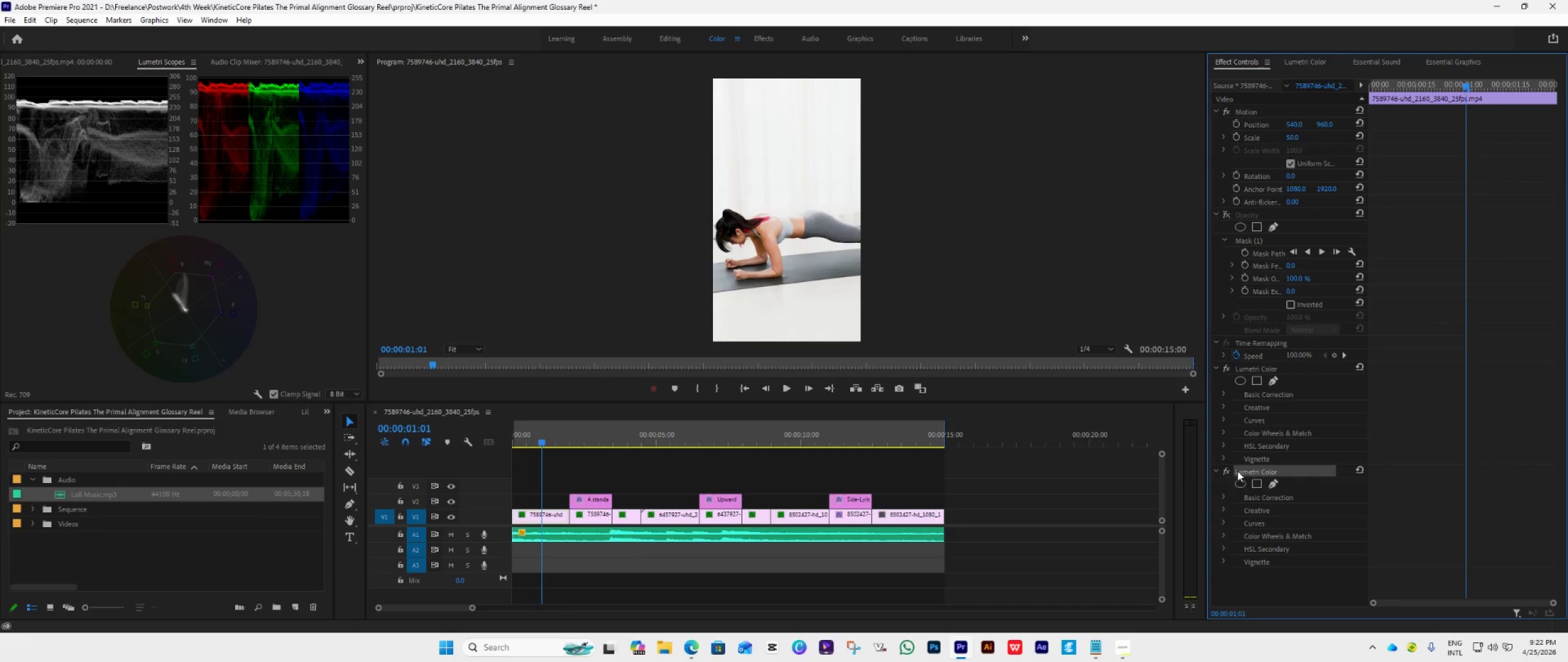 
key(Delete)
 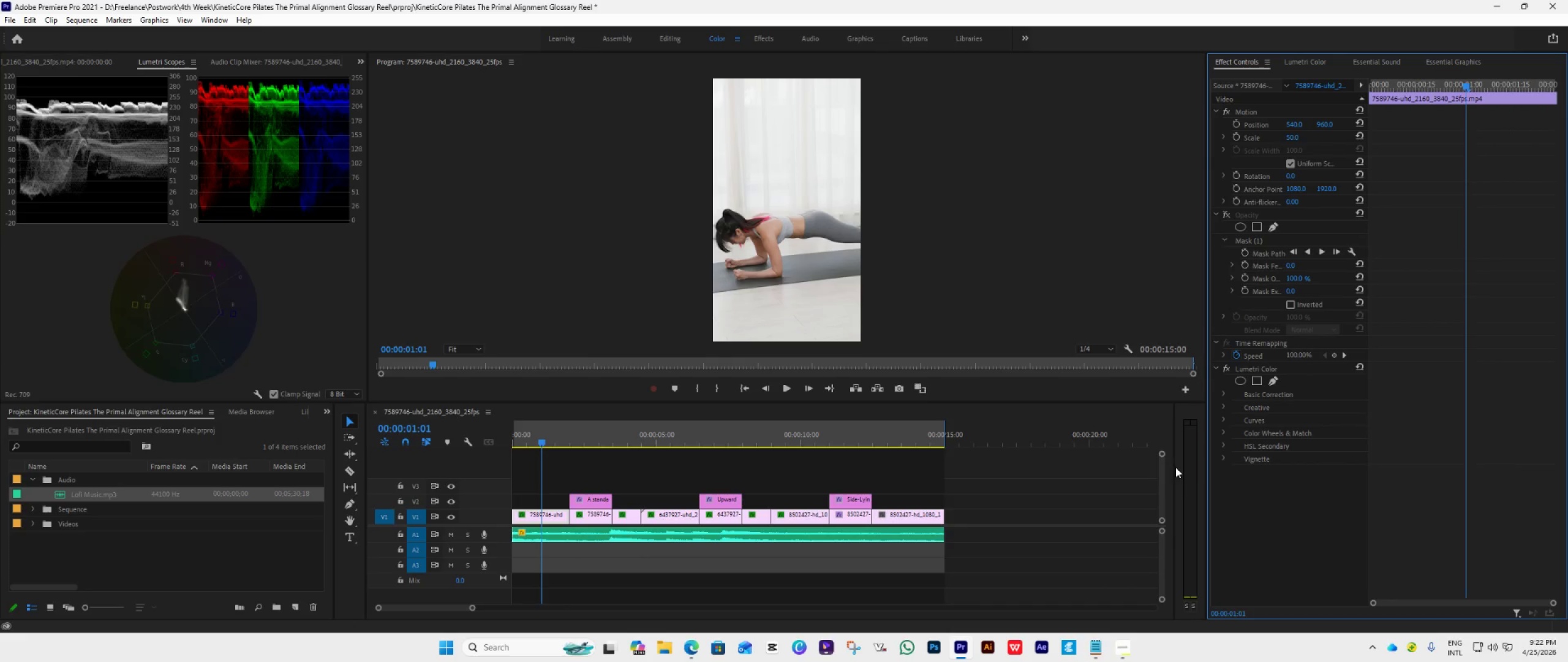 
key(Space)
 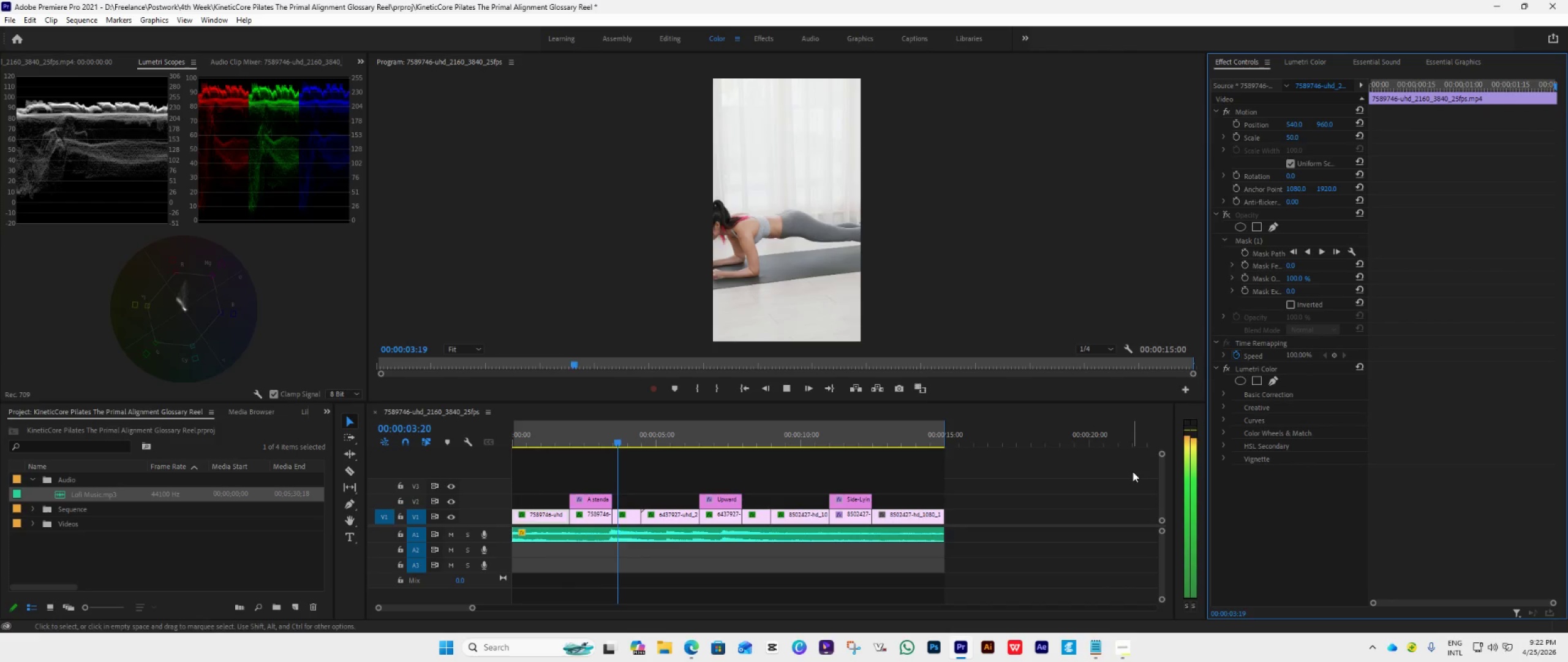 
key(Space)
 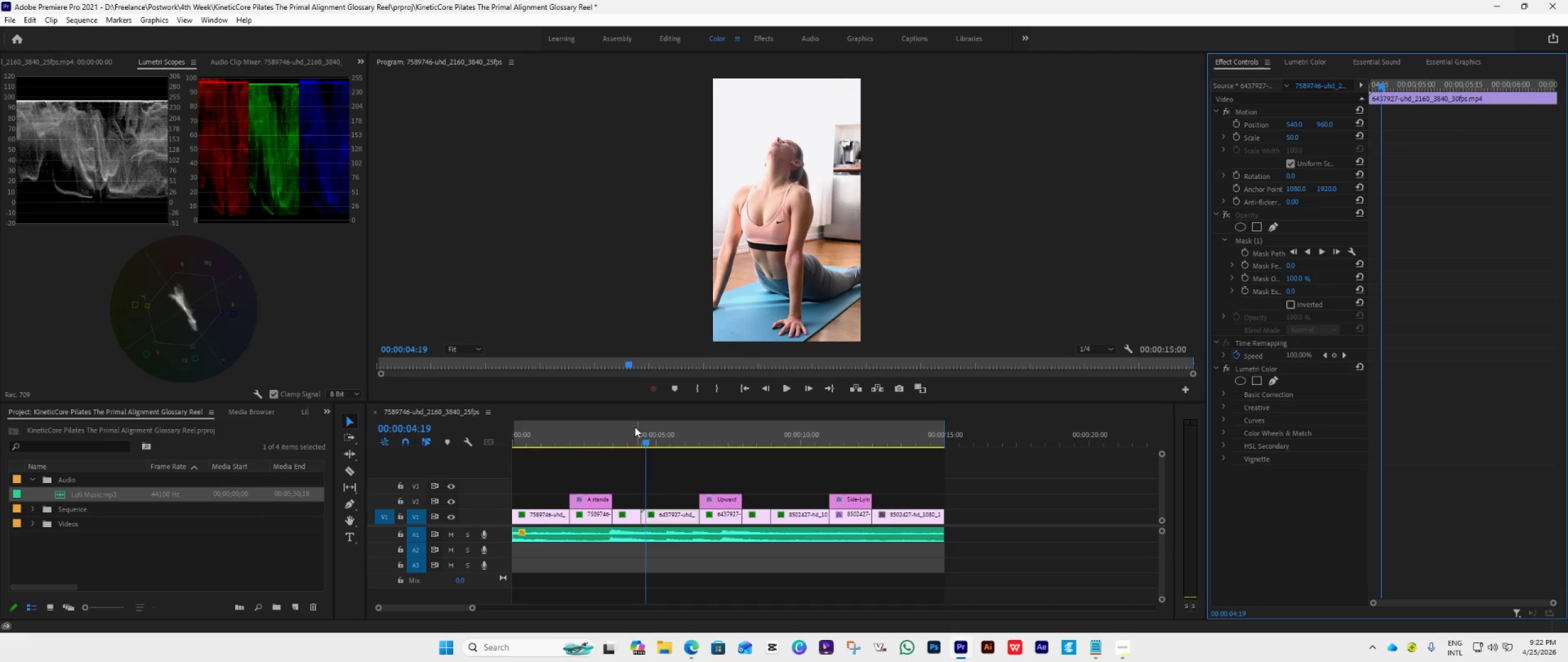 
left_click_drag(start_coordinate=[644, 439], to_coordinate=[567, 492])
 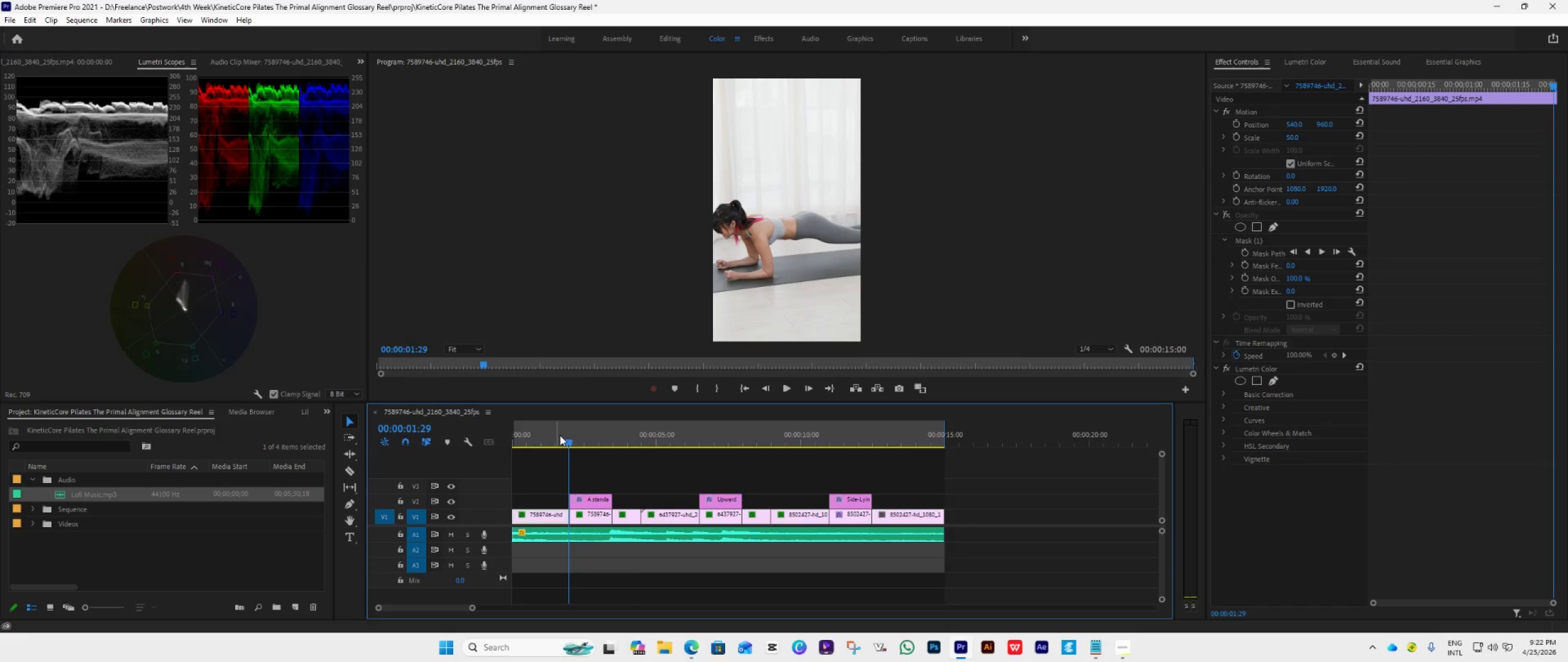 
left_click_drag(start_coordinate=[568, 440], to_coordinate=[556, 444])
 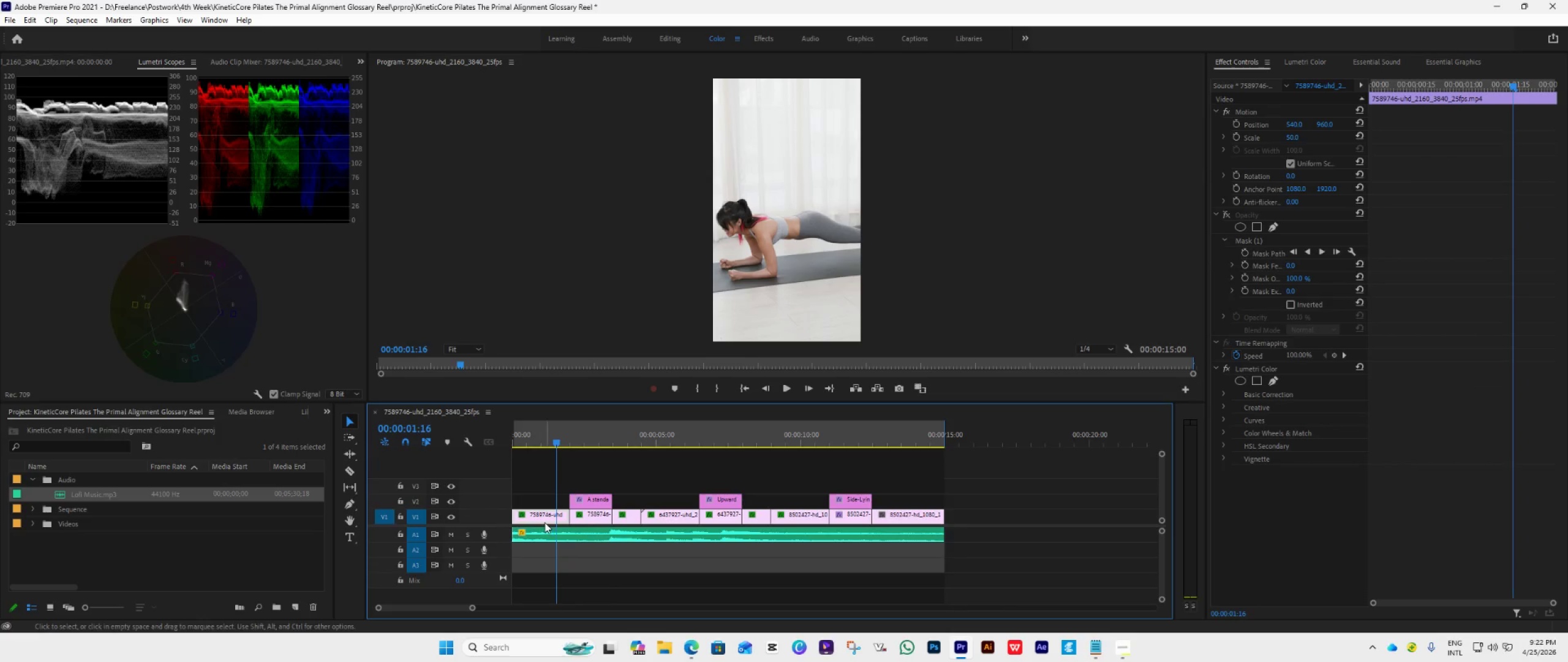 
left_click([543, 517])
 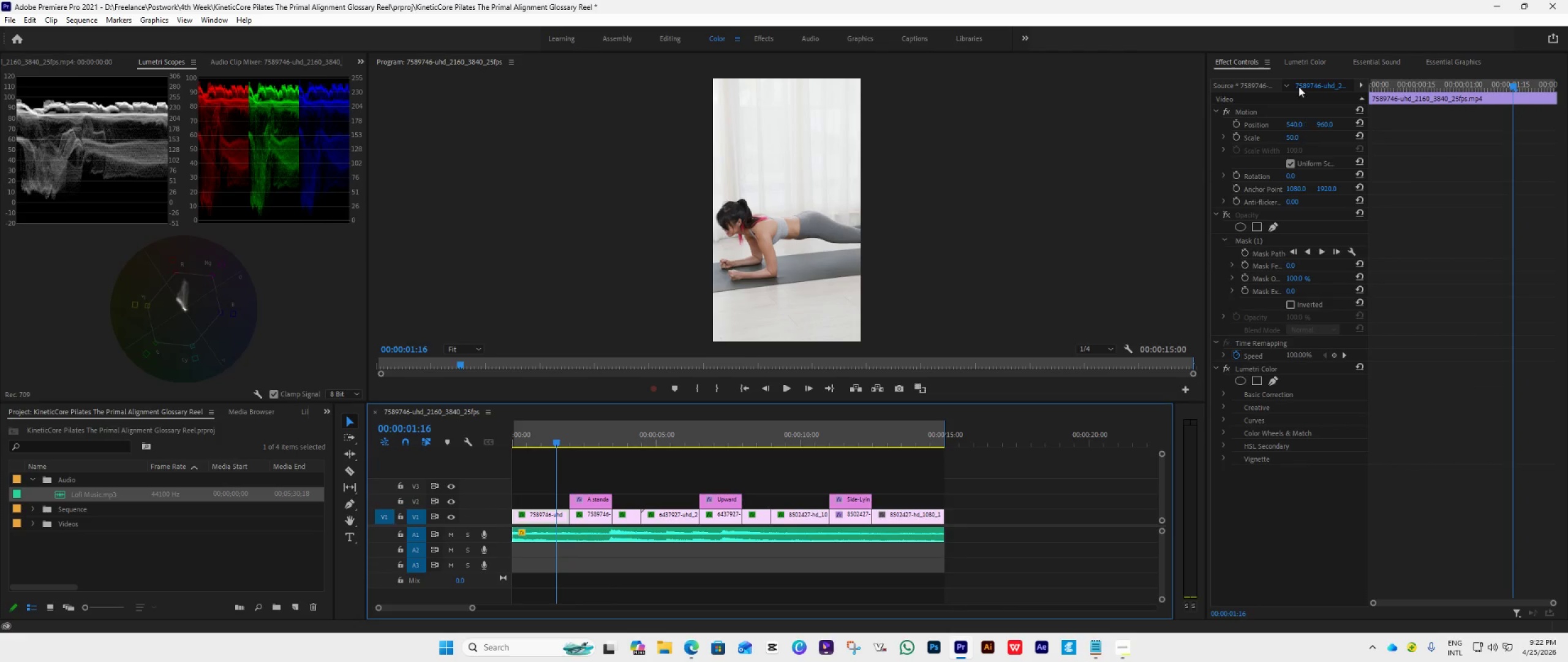 
left_click([1314, 68])
 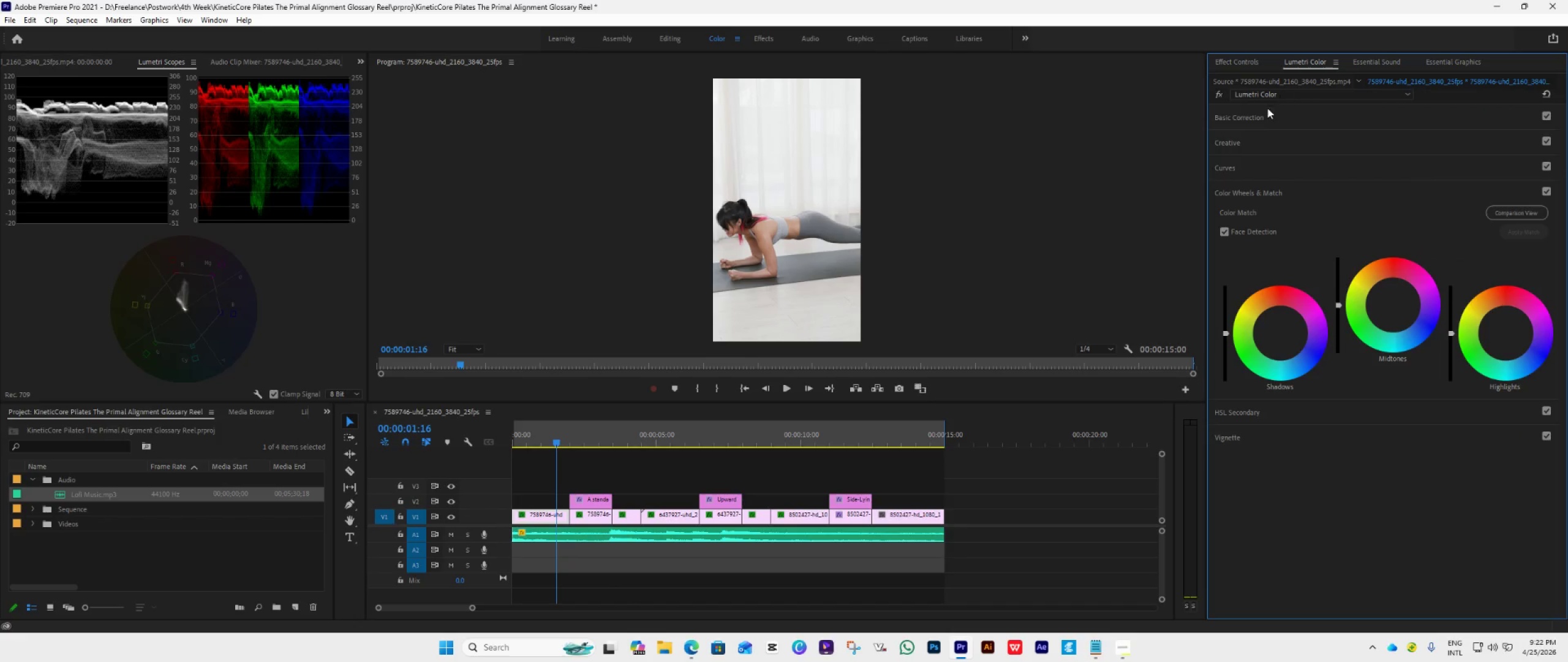 
left_click([1265, 108])
 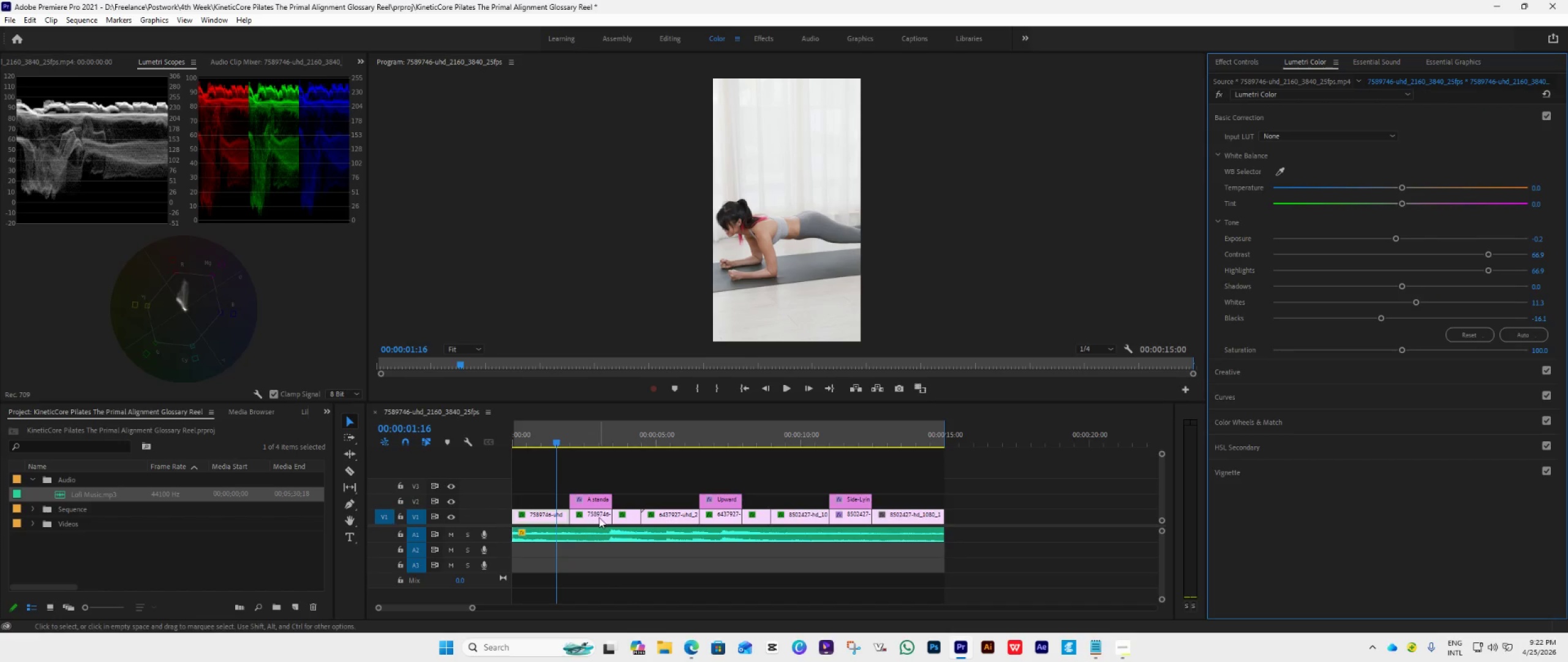 
left_click([599, 517])
 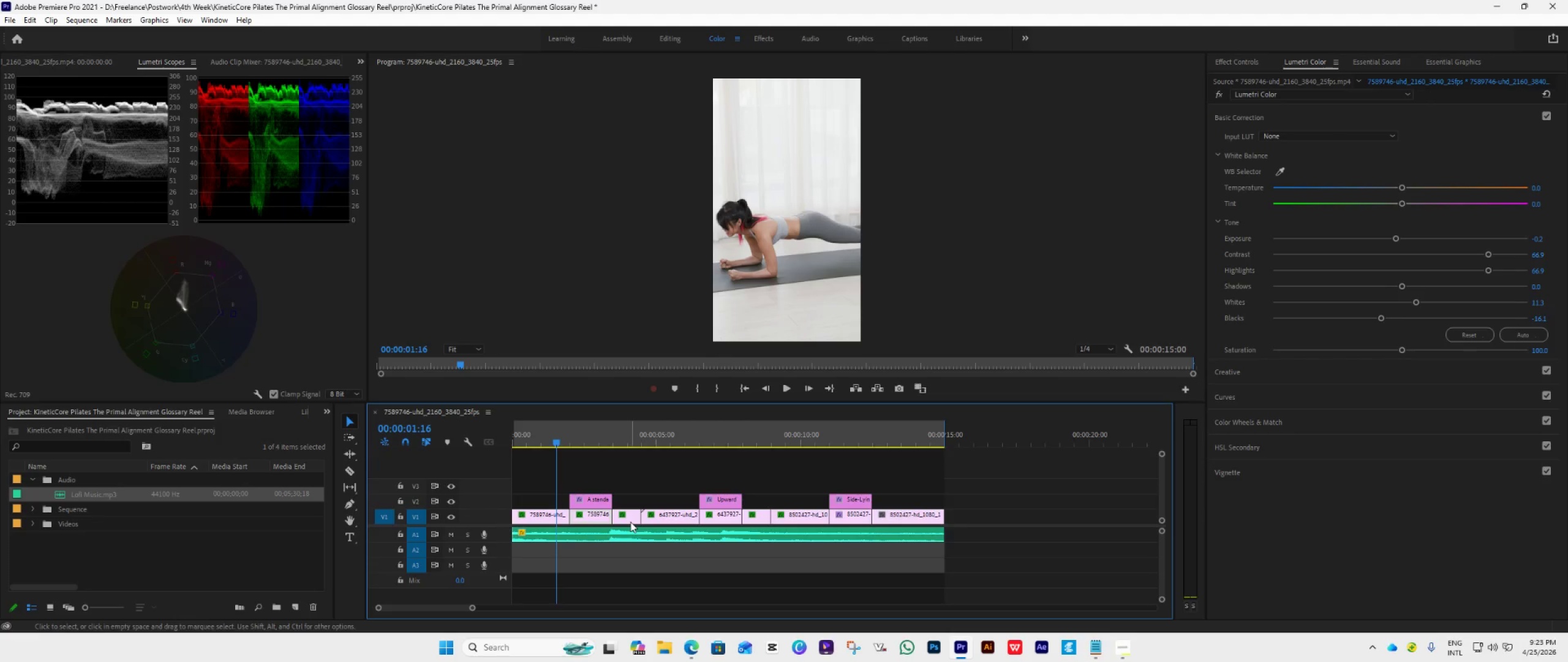 
left_click([630, 522])
 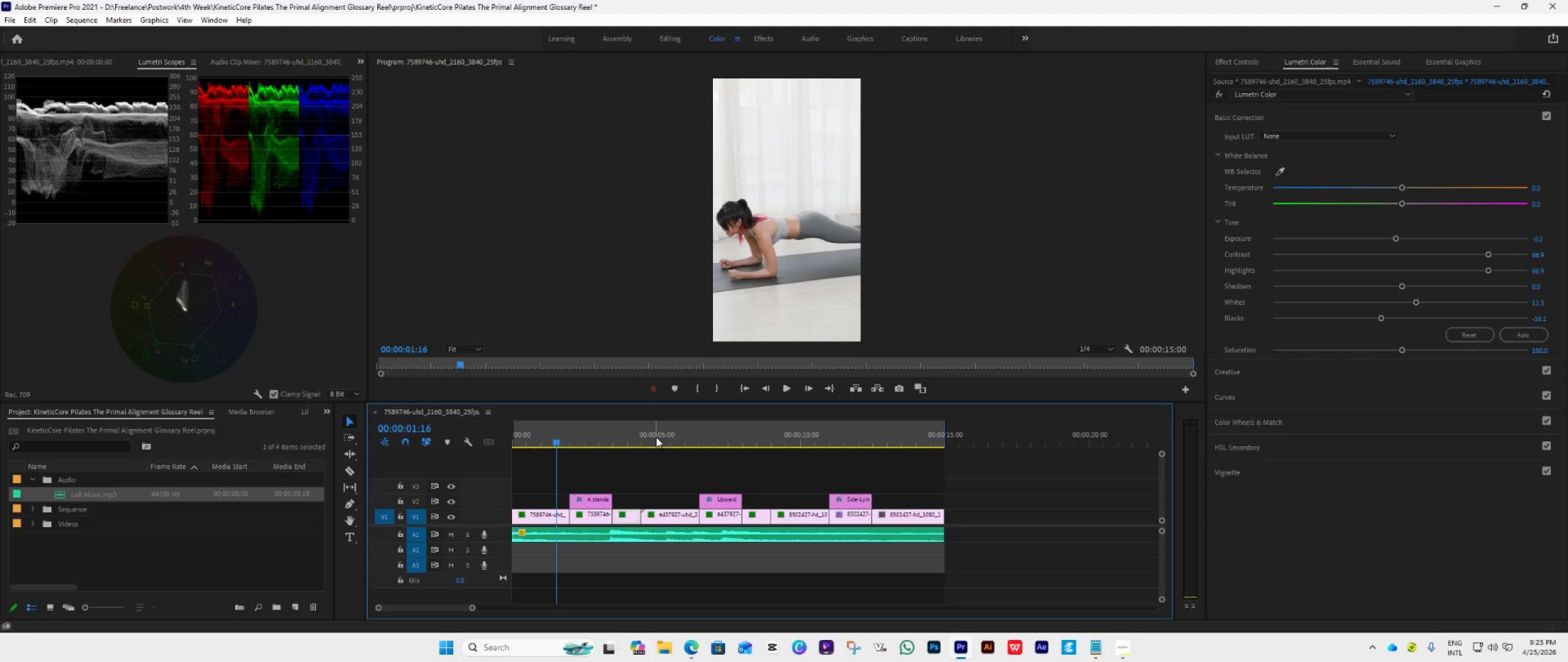 
wait(5.39)
 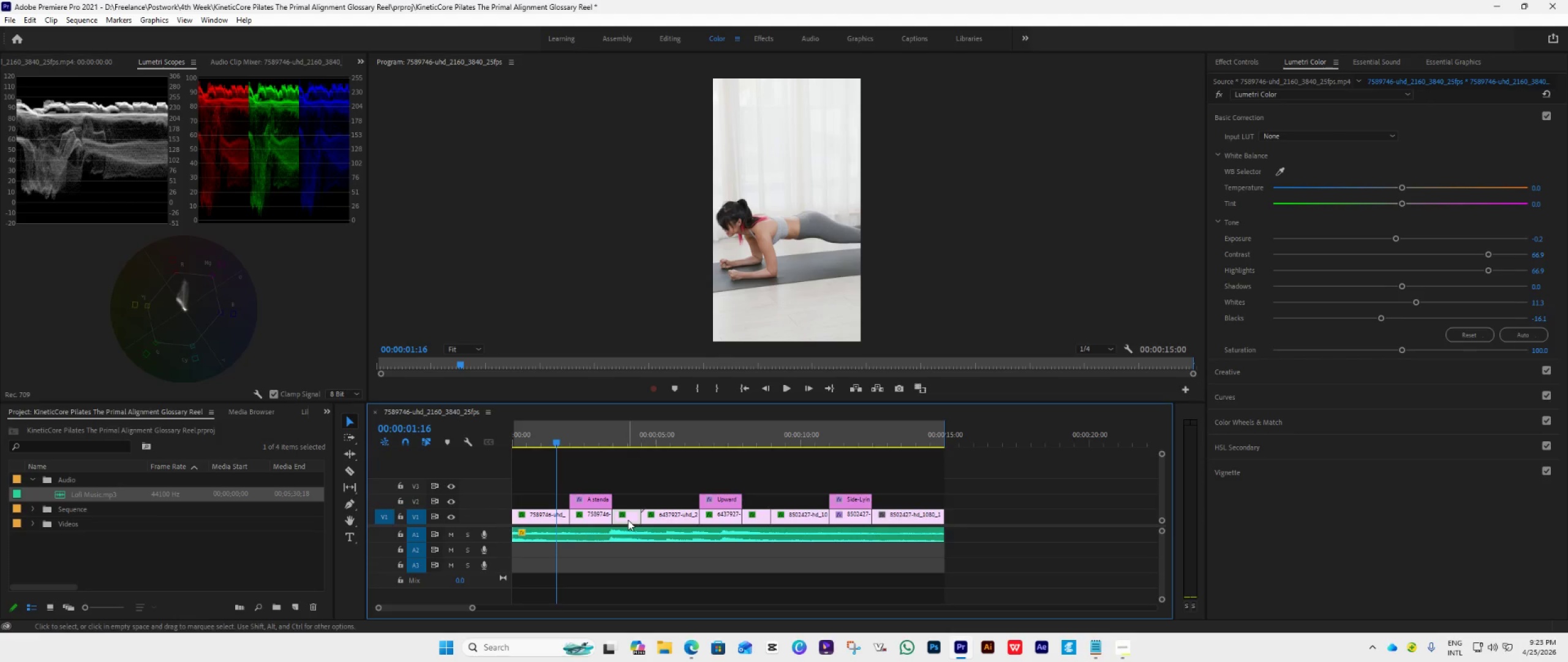 
left_click([663, 434])
 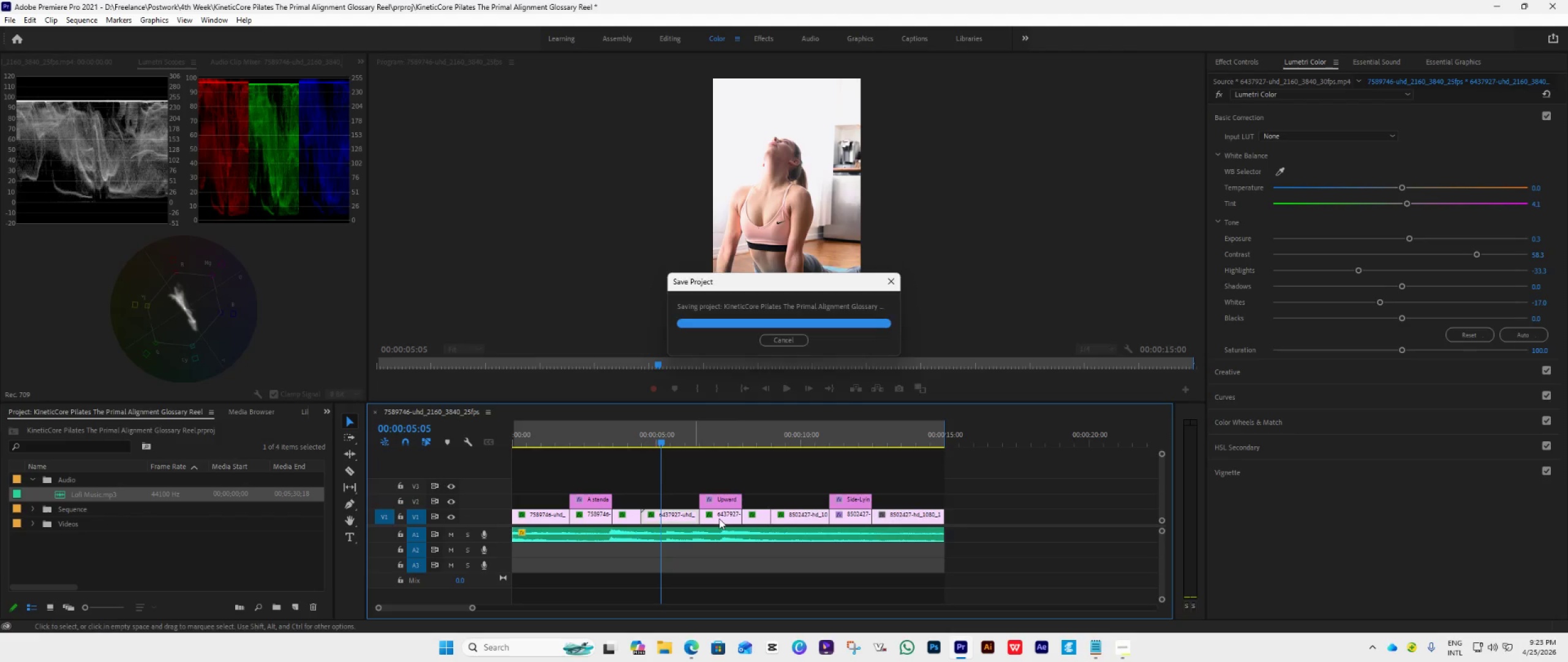 
left_click([719, 519])
 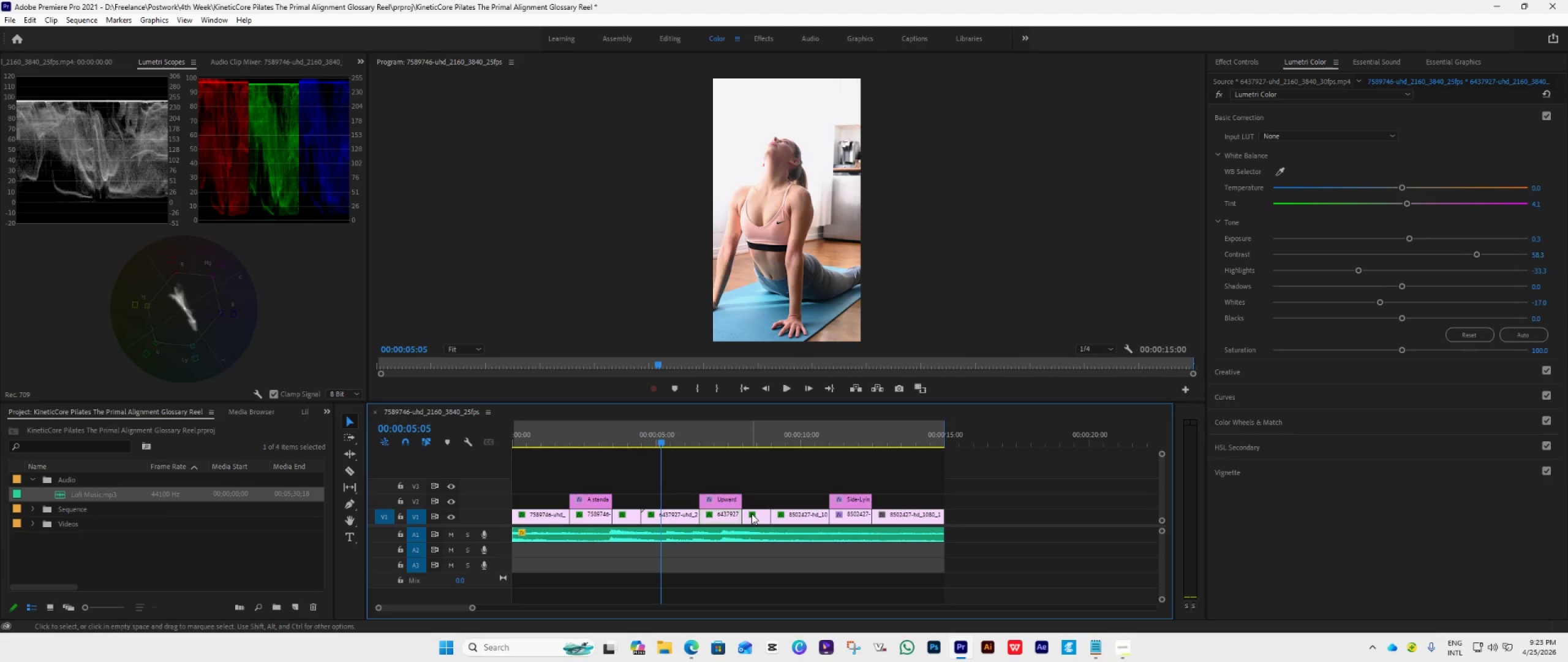 
left_click([752, 514])
 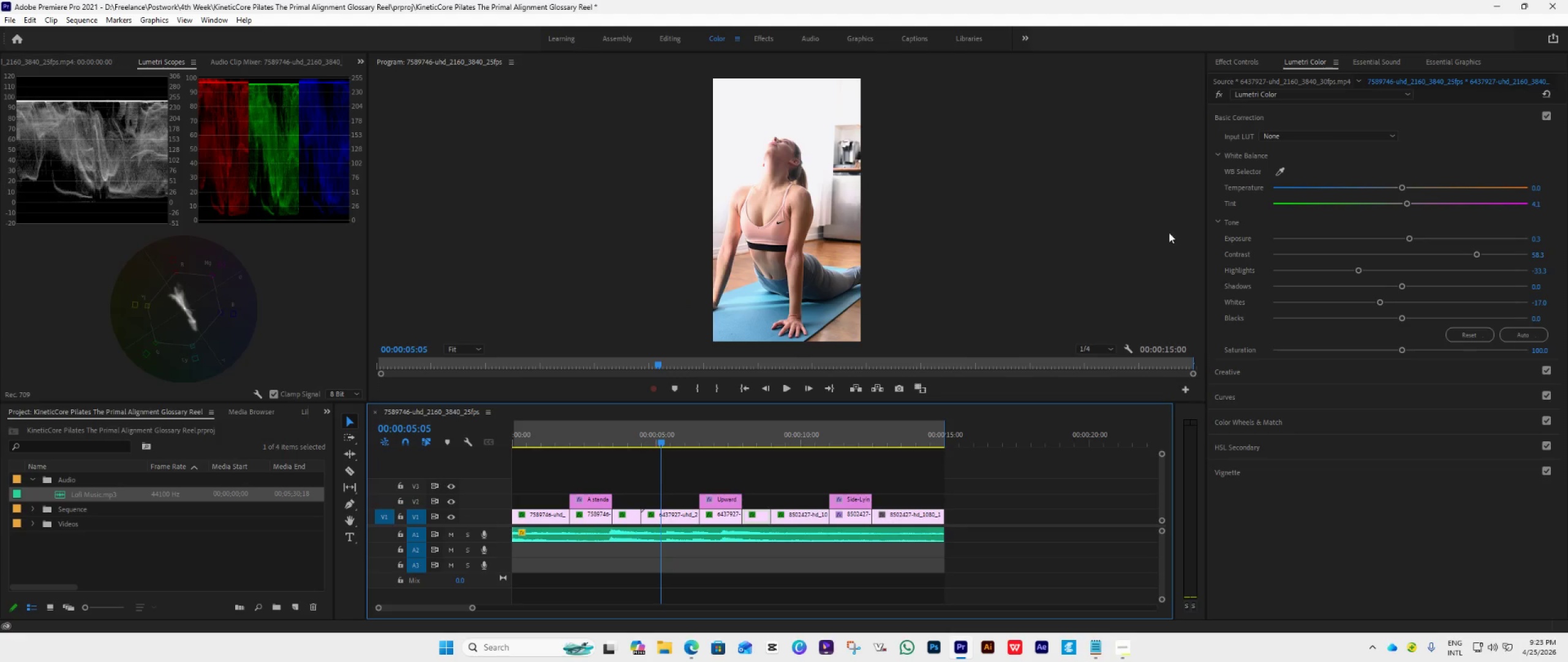 
left_click([1229, 61])
 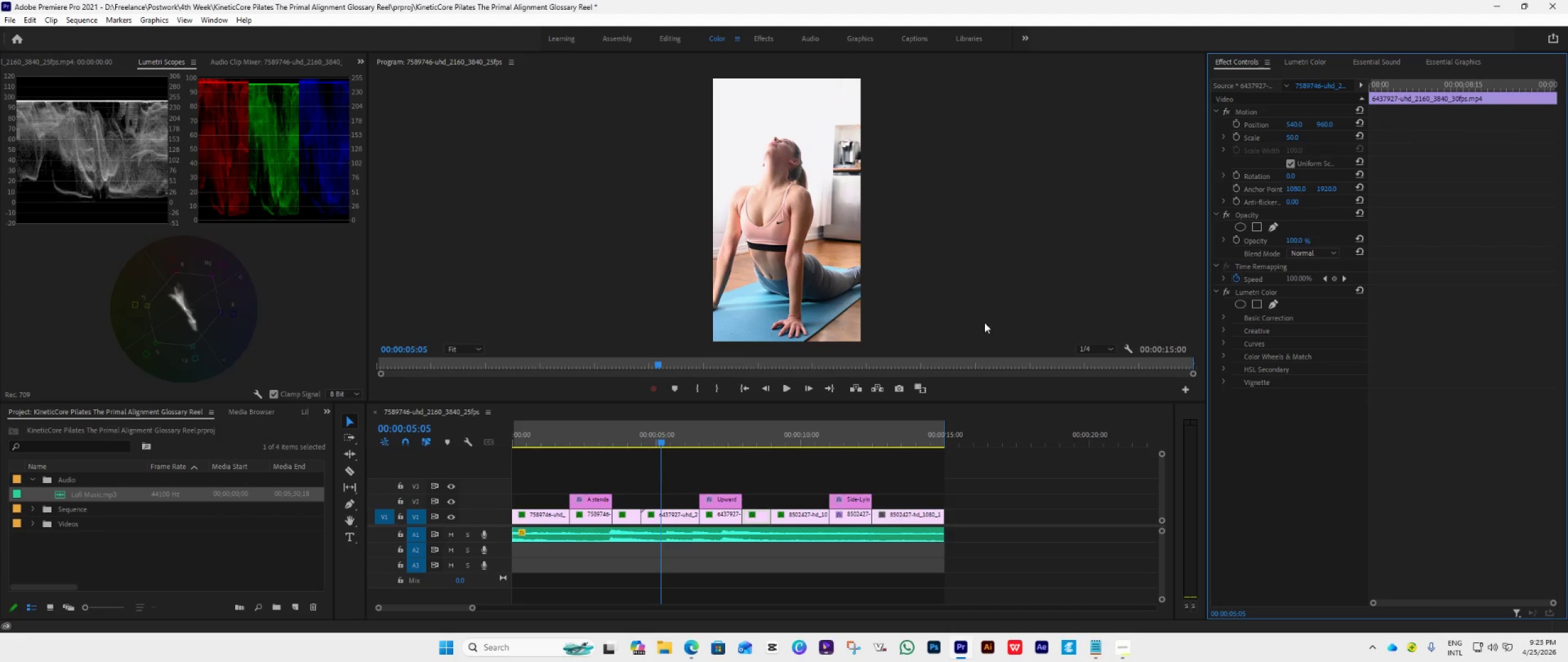 
wait(5.47)
 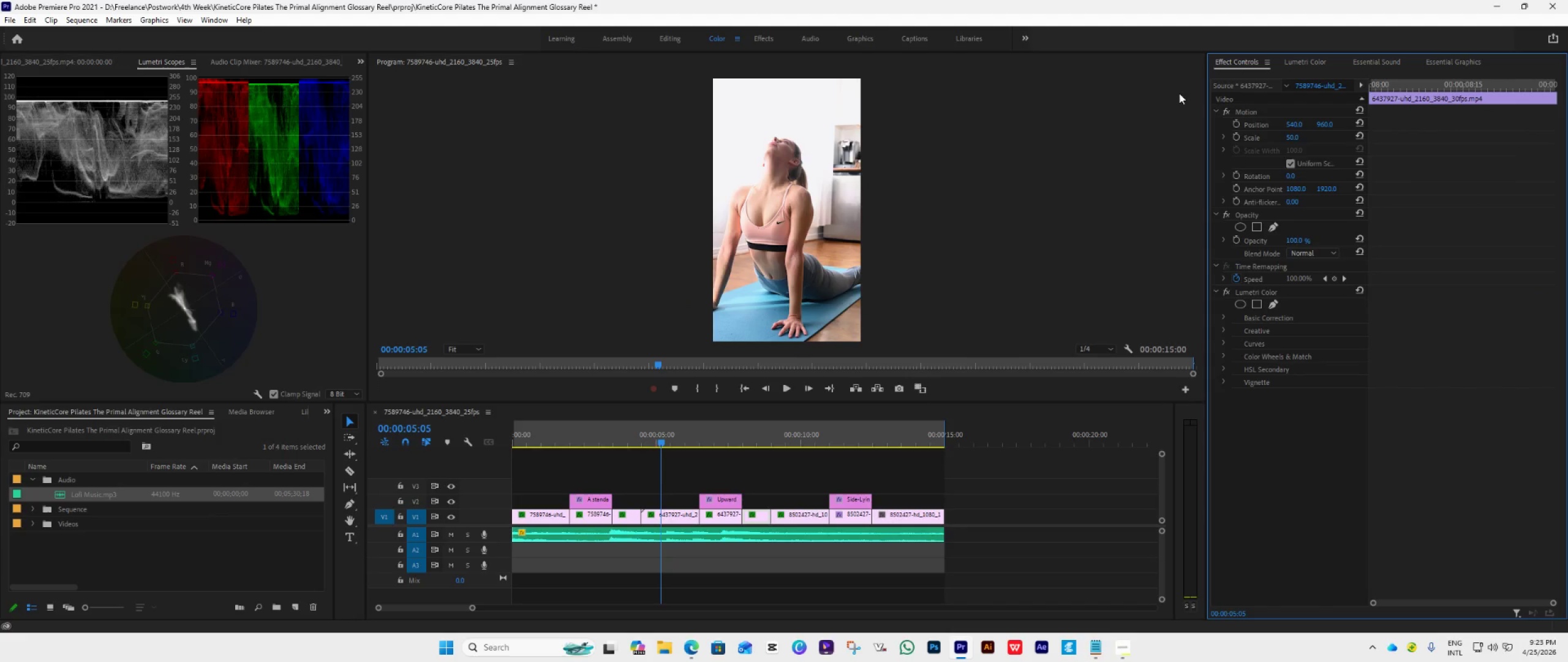 
left_click_drag(start_coordinate=[662, 444], to_coordinate=[679, 449])
 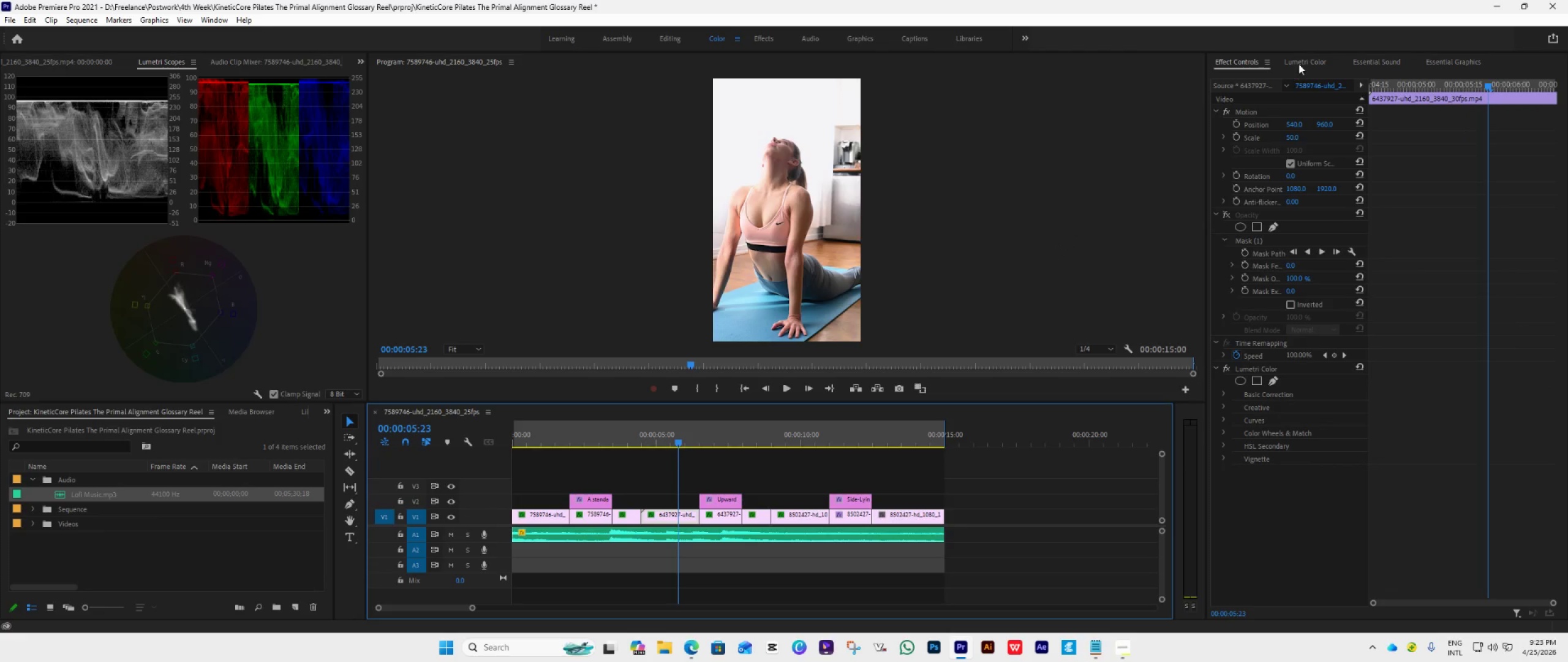 
left_click([1298, 64])
 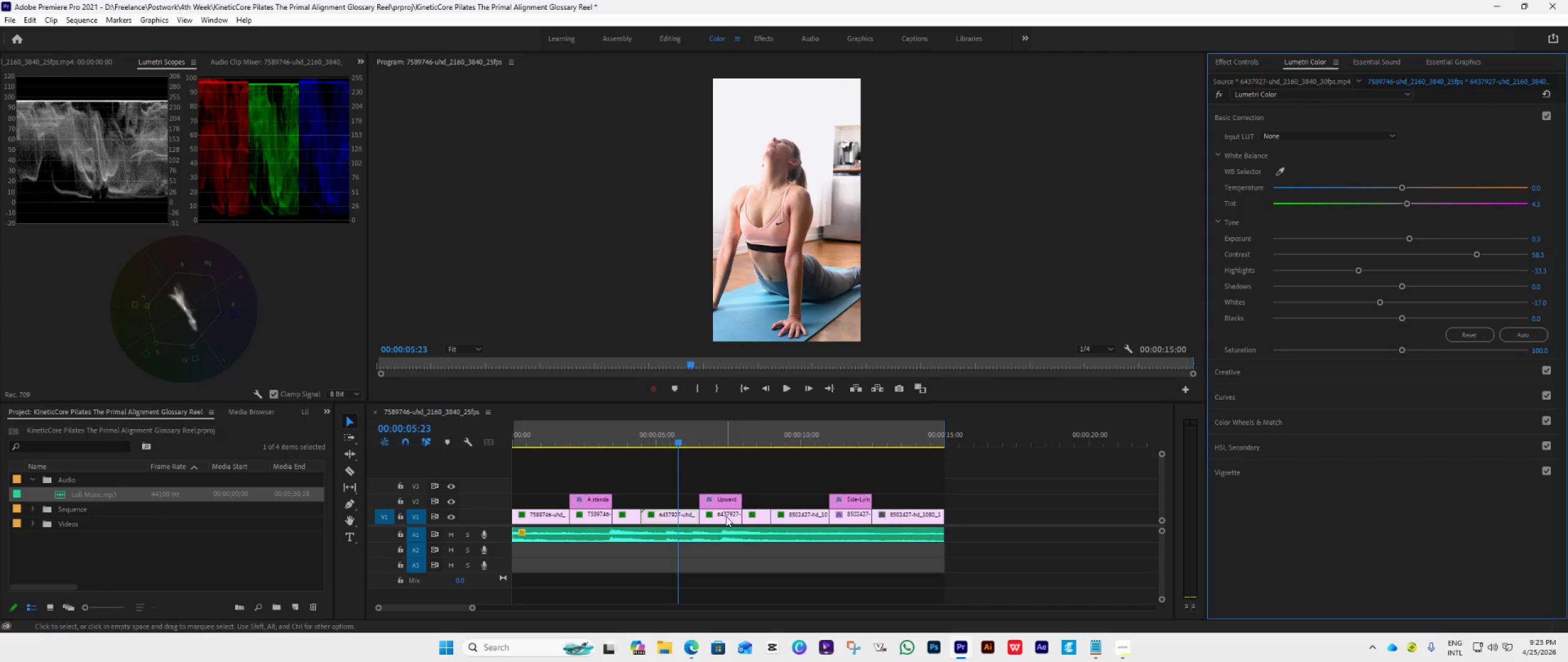 
left_click([722, 514])
 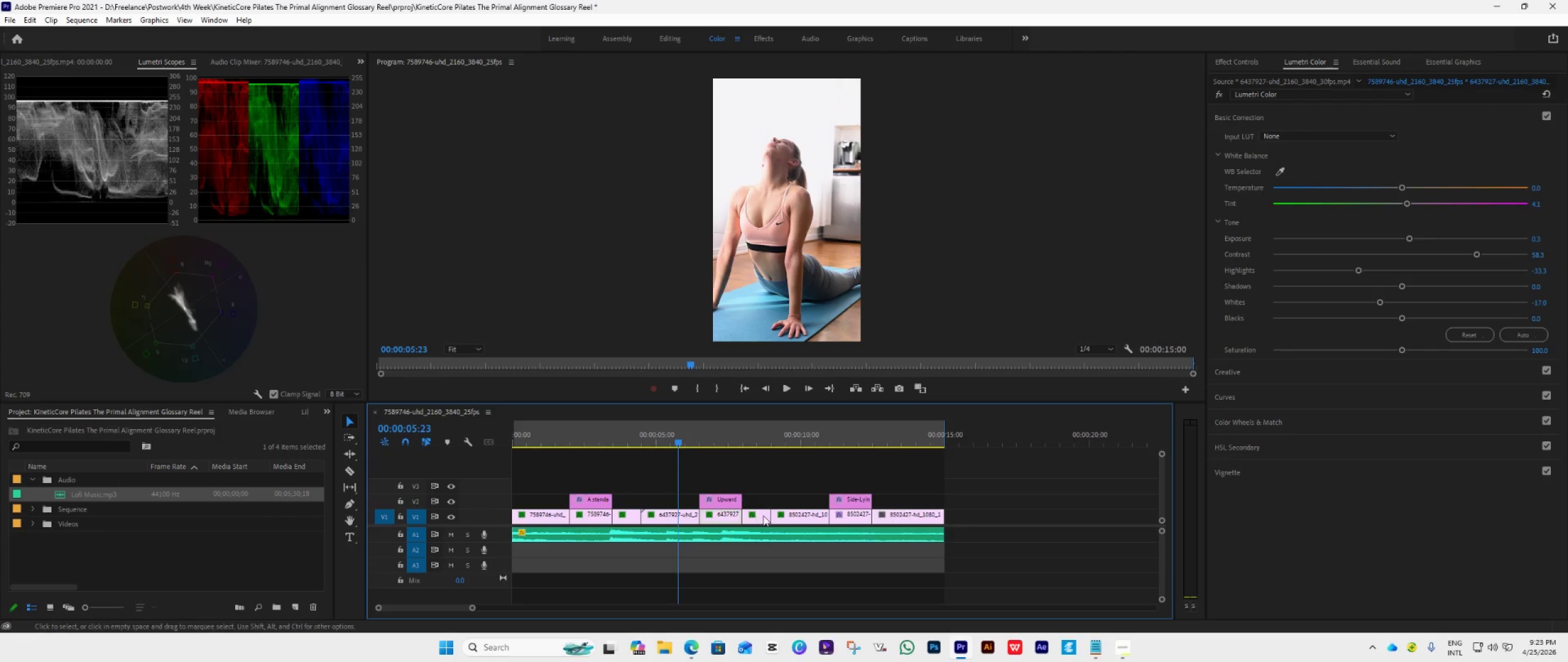 
left_click([764, 516])
 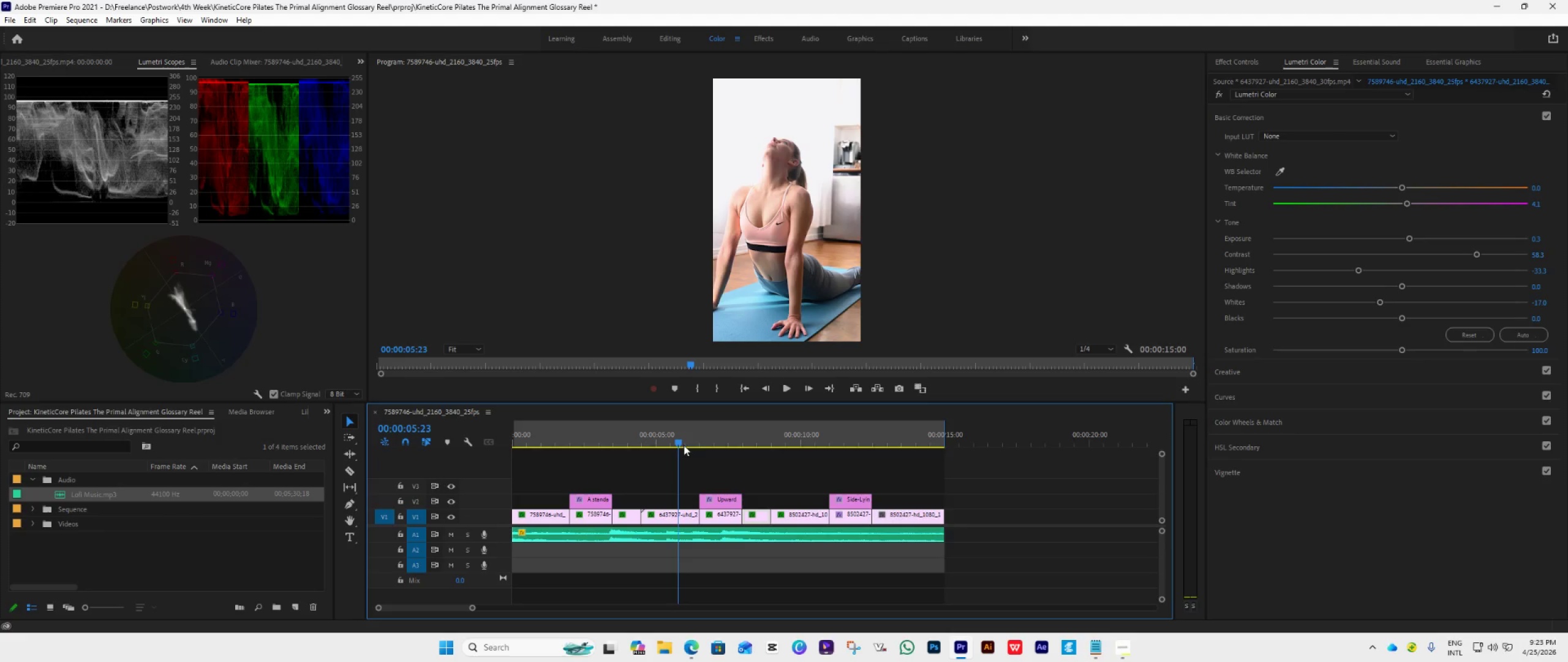 
left_click_drag(start_coordinate=[684, 444], to_coordinate=[801, 476])
 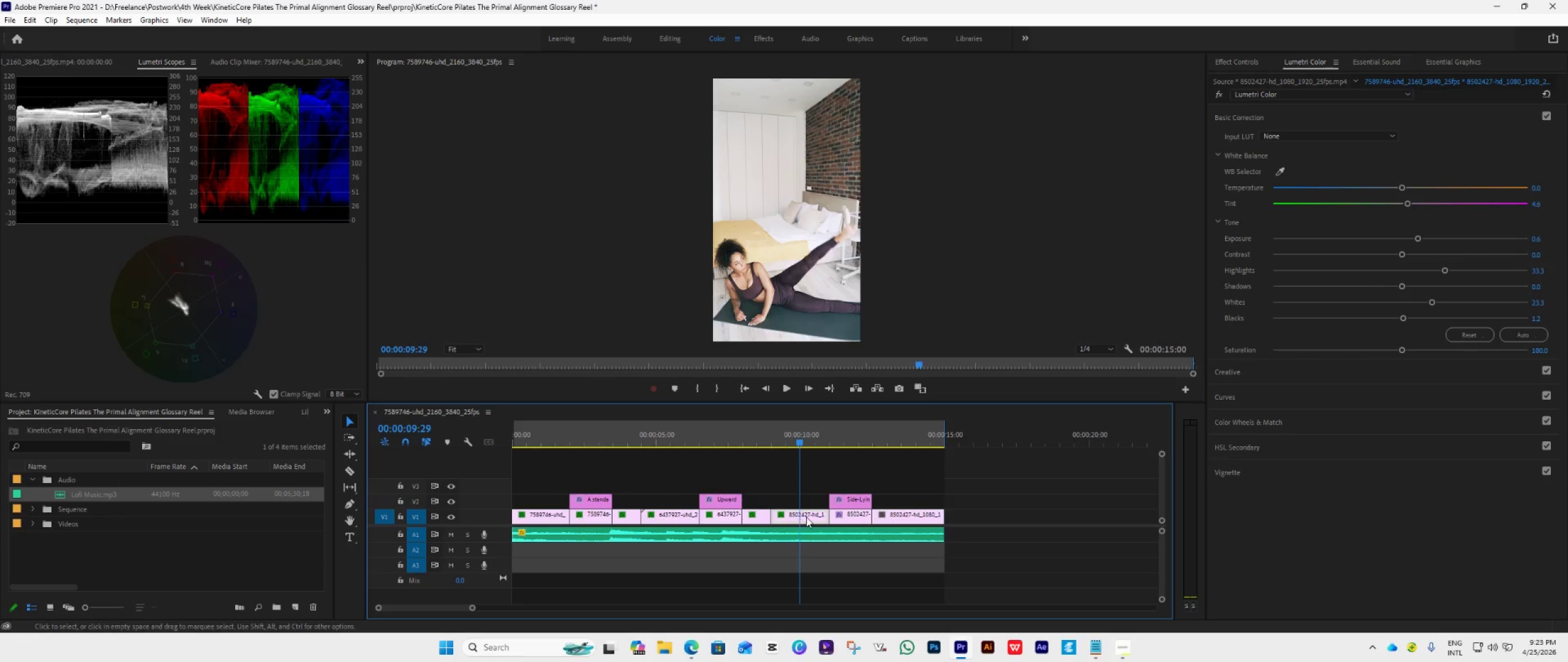 
right_click([812, 515])
 